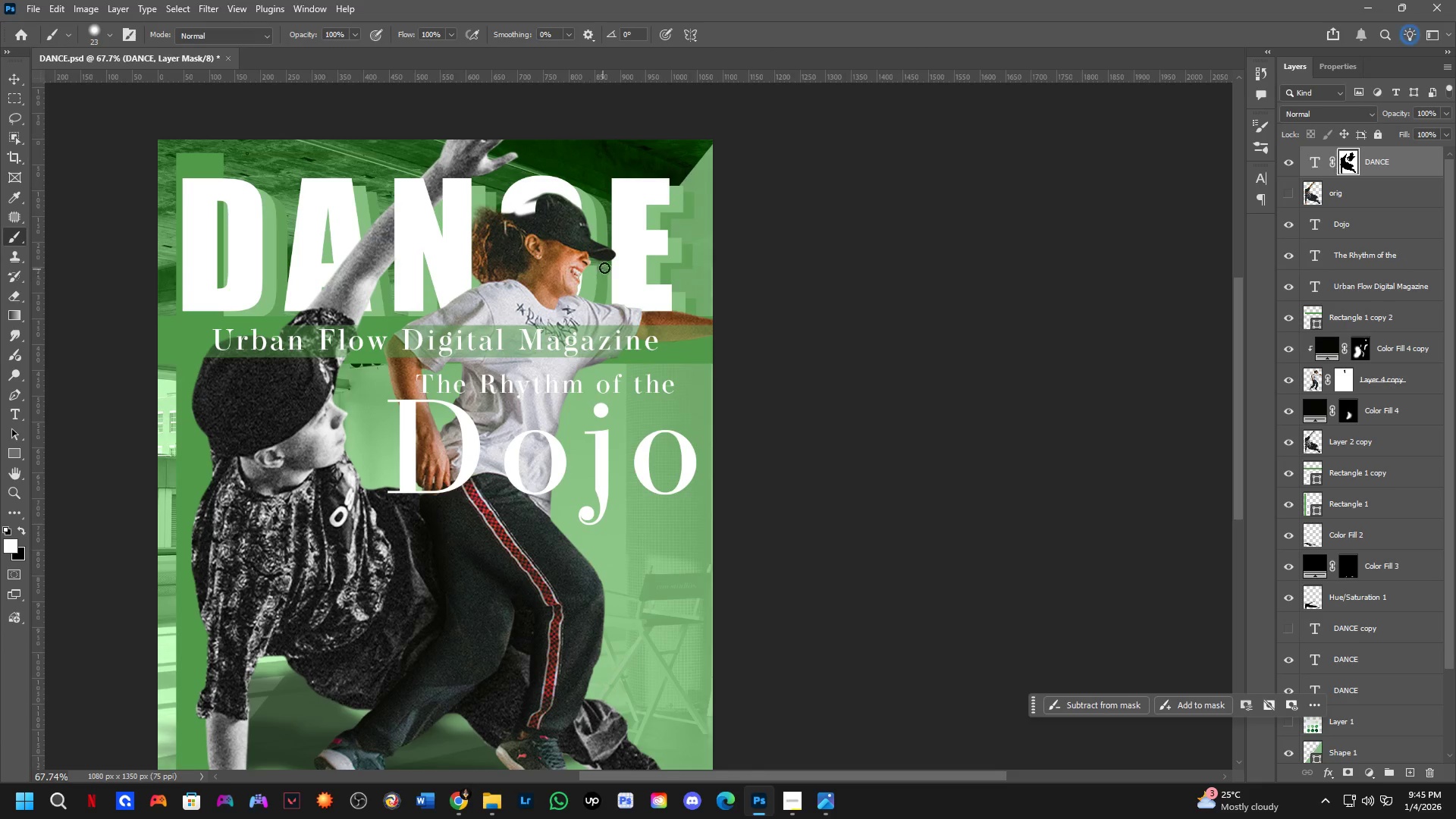 
scroll: coordinate [548, 369], scroll_direction: down, amount: 8.0
 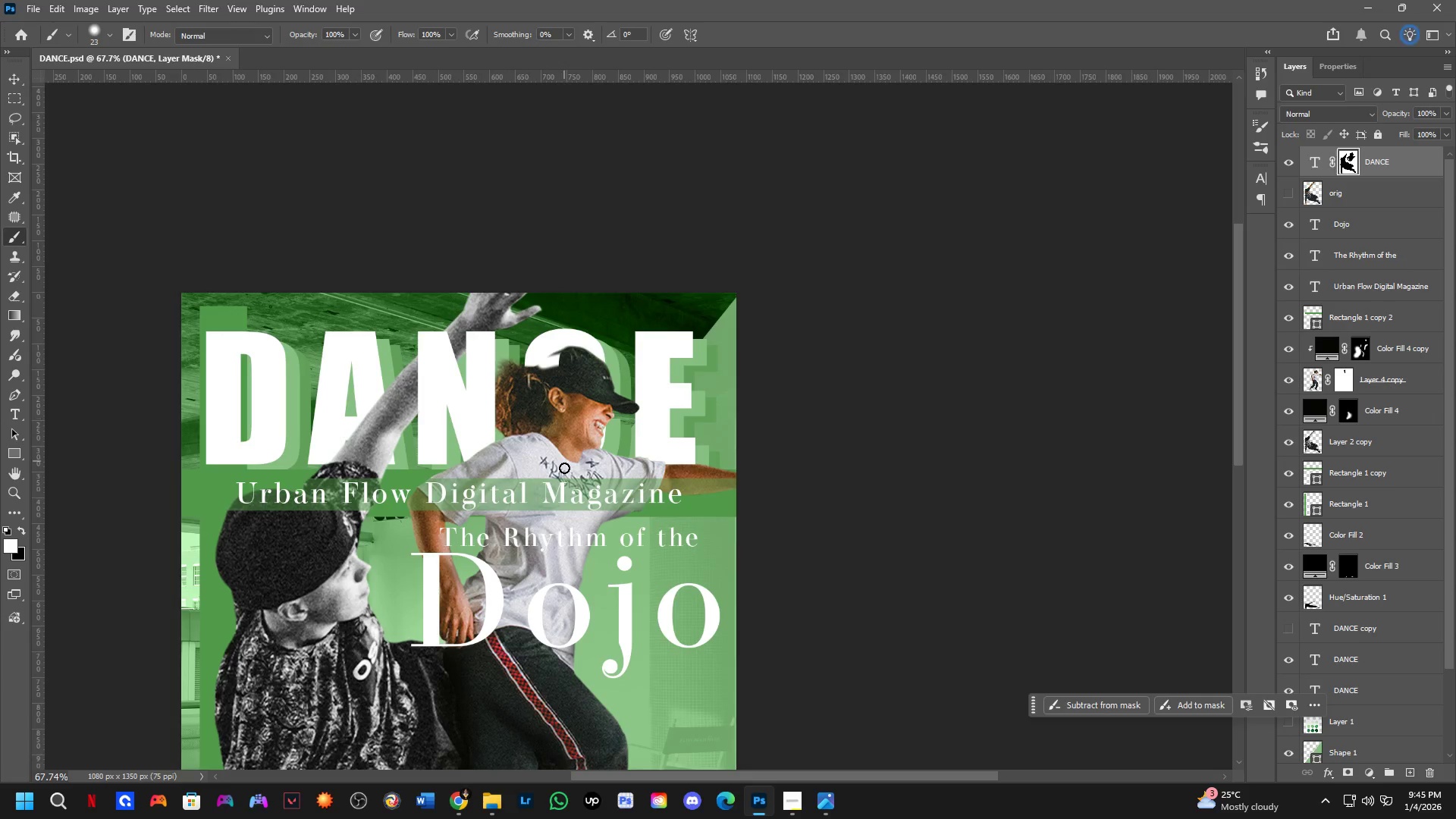 
left_click_drag(start_coordinate=[615, 258], to_coordinate=[197, 736])
 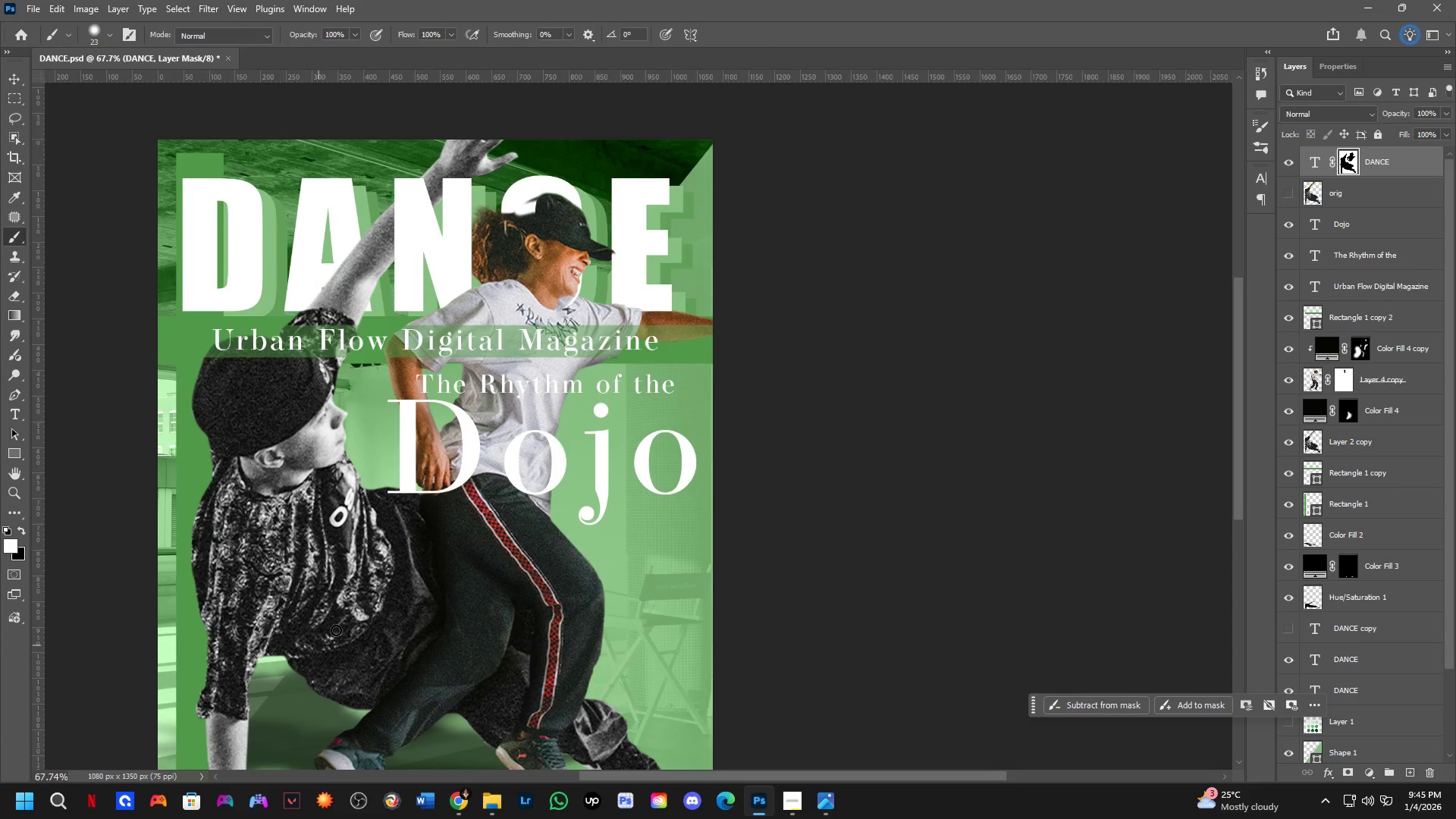 
key(Control+Z)
 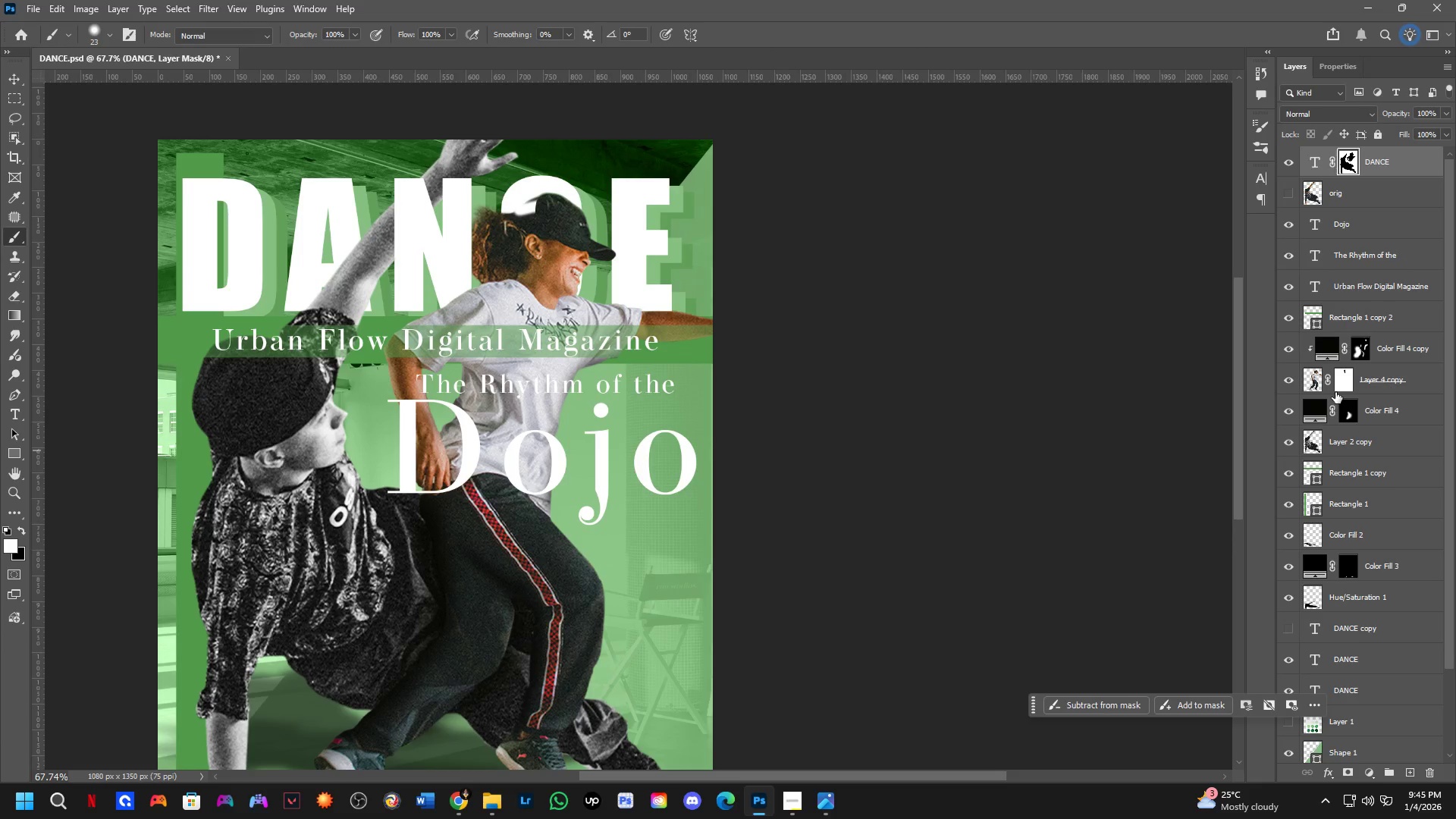 
left_click([1335, 380])
 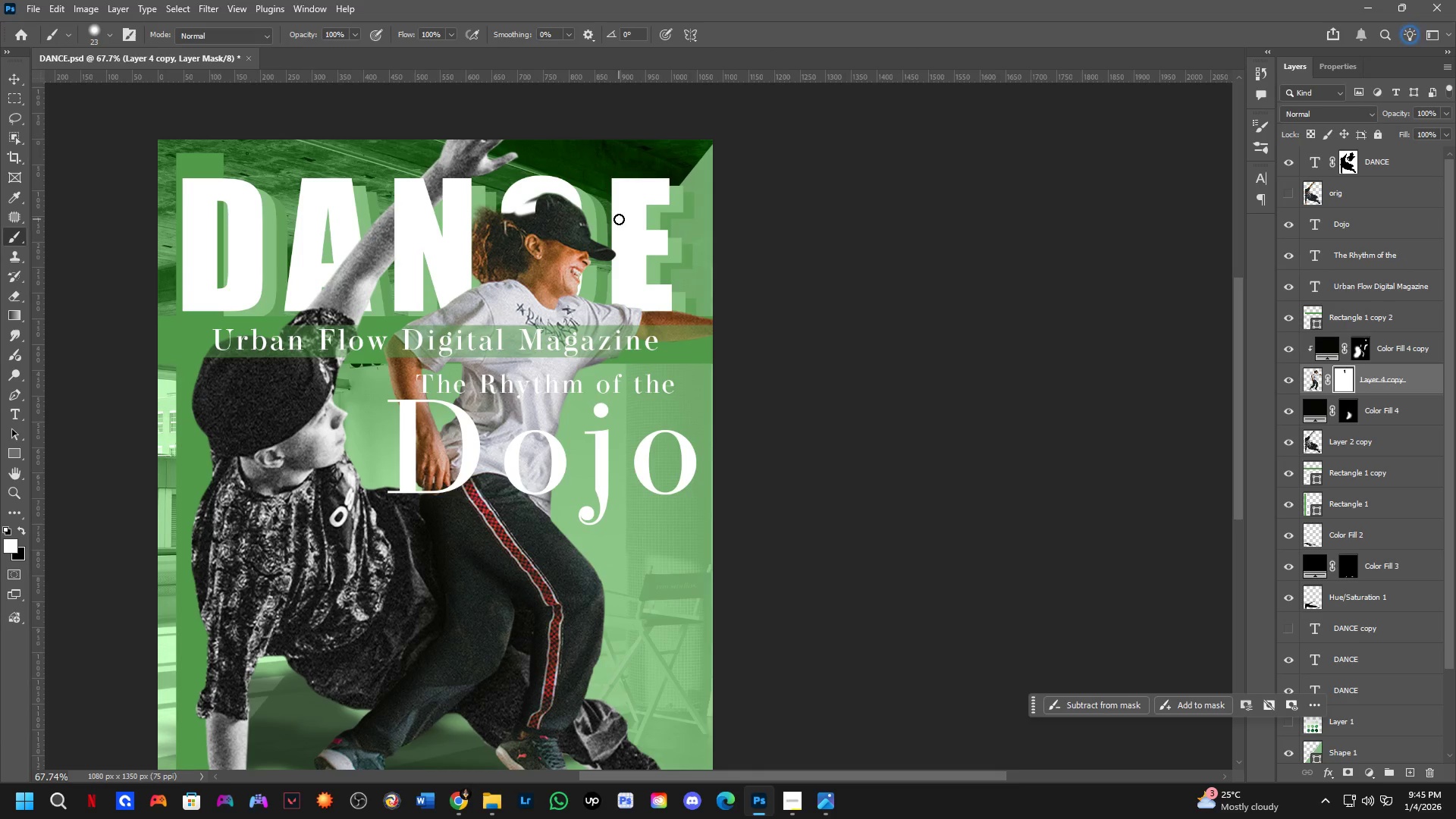 
left_click_drag(start_coordinate=[633, 229], to_coordinate=[124, 817])
 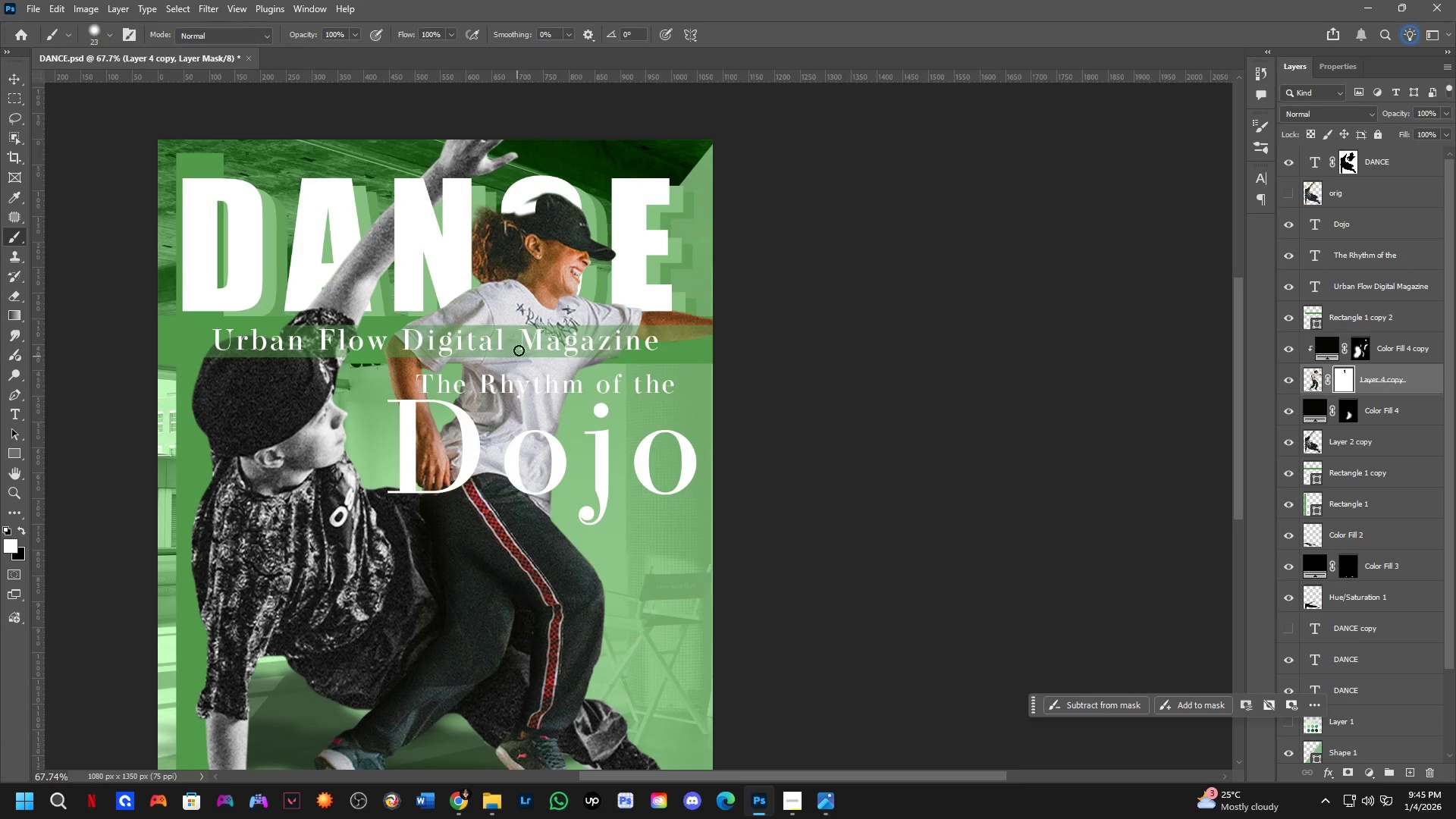 
key(X)
 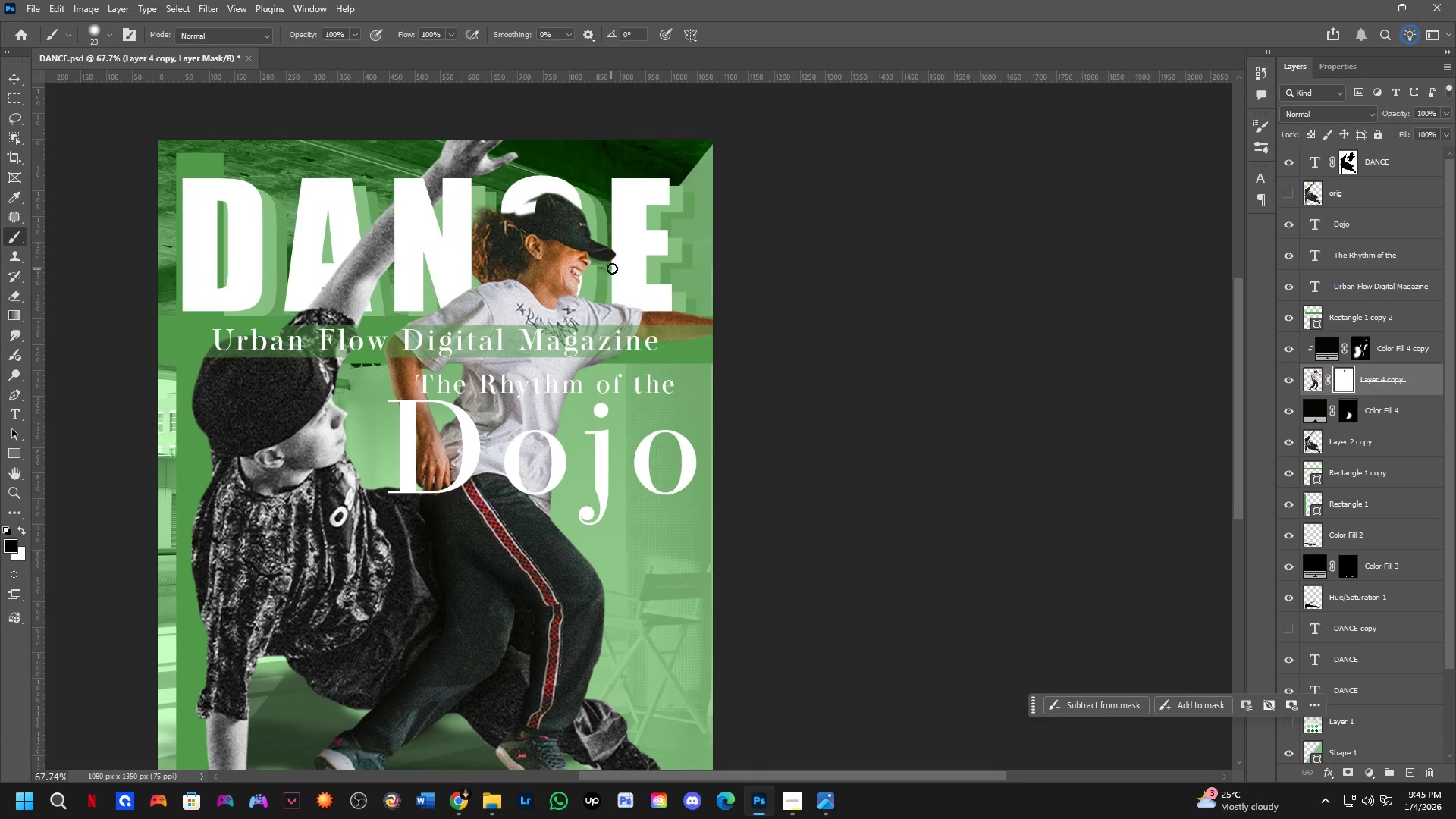 
left_click_drag(start_coordinate=[610, 271], to_coordinate=[89, 818])
 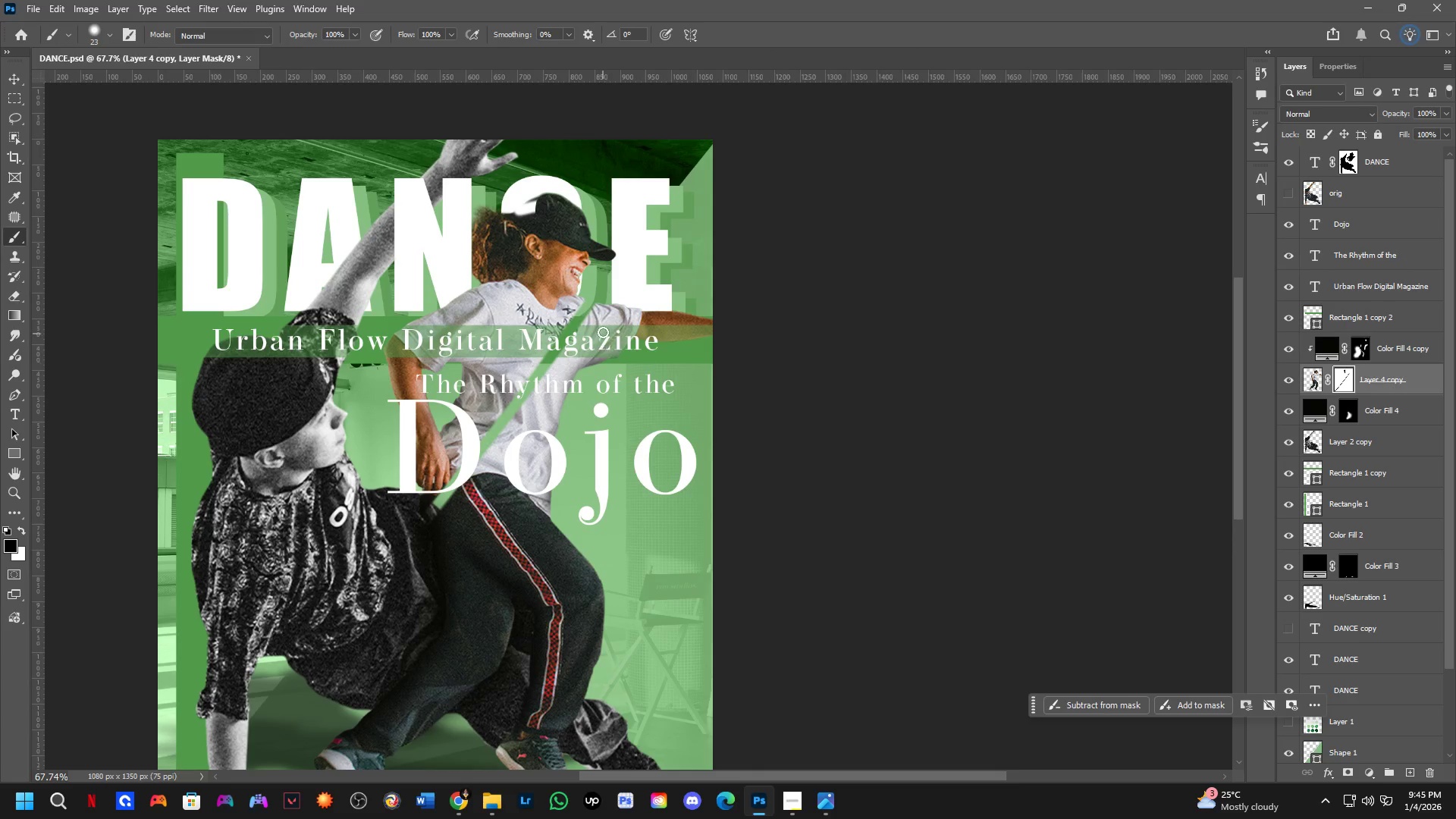 
scroll: coordinate [539, 278], scroll_direction: up, amount: 5.0
 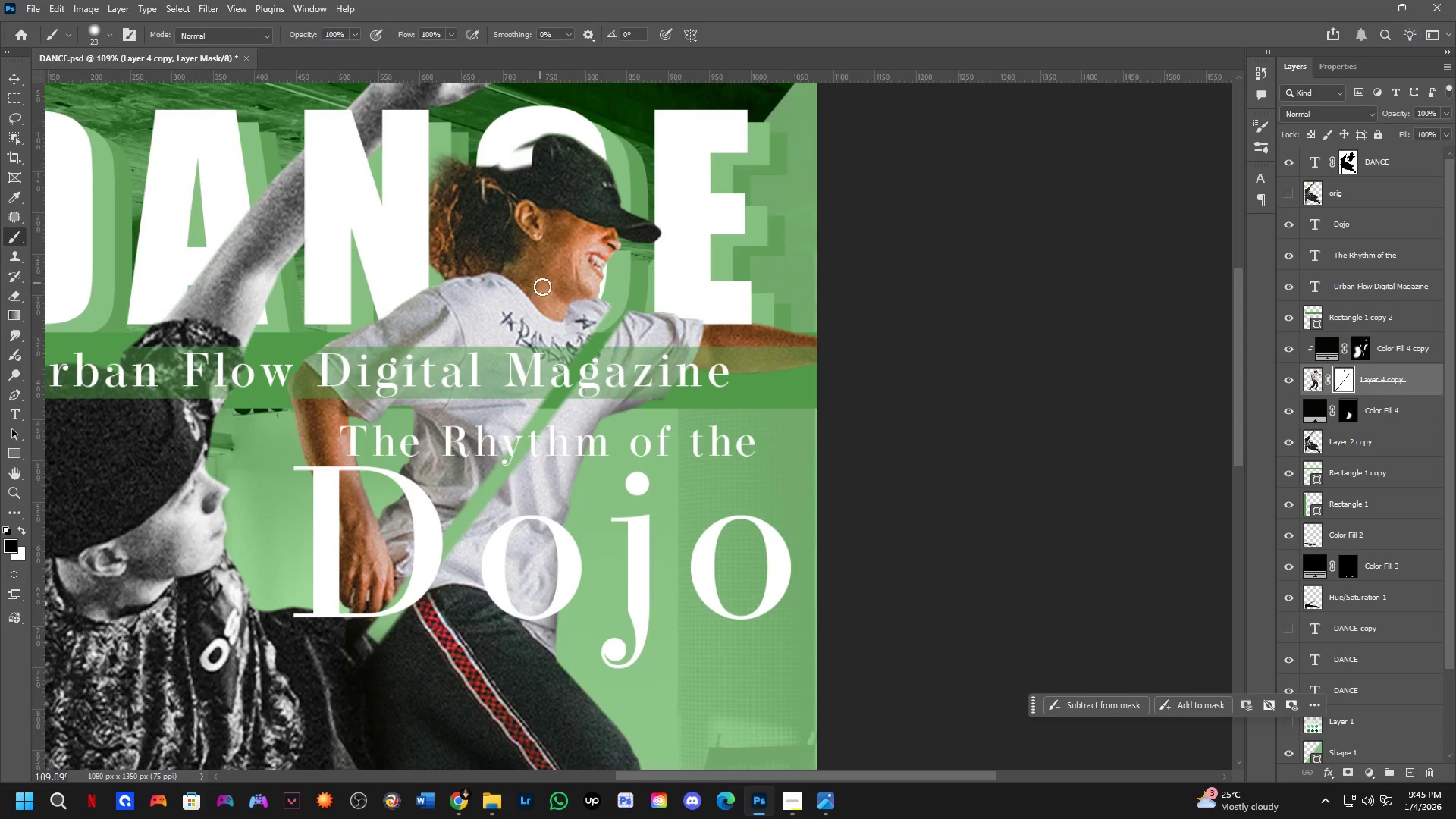 
key(Control+Z)
 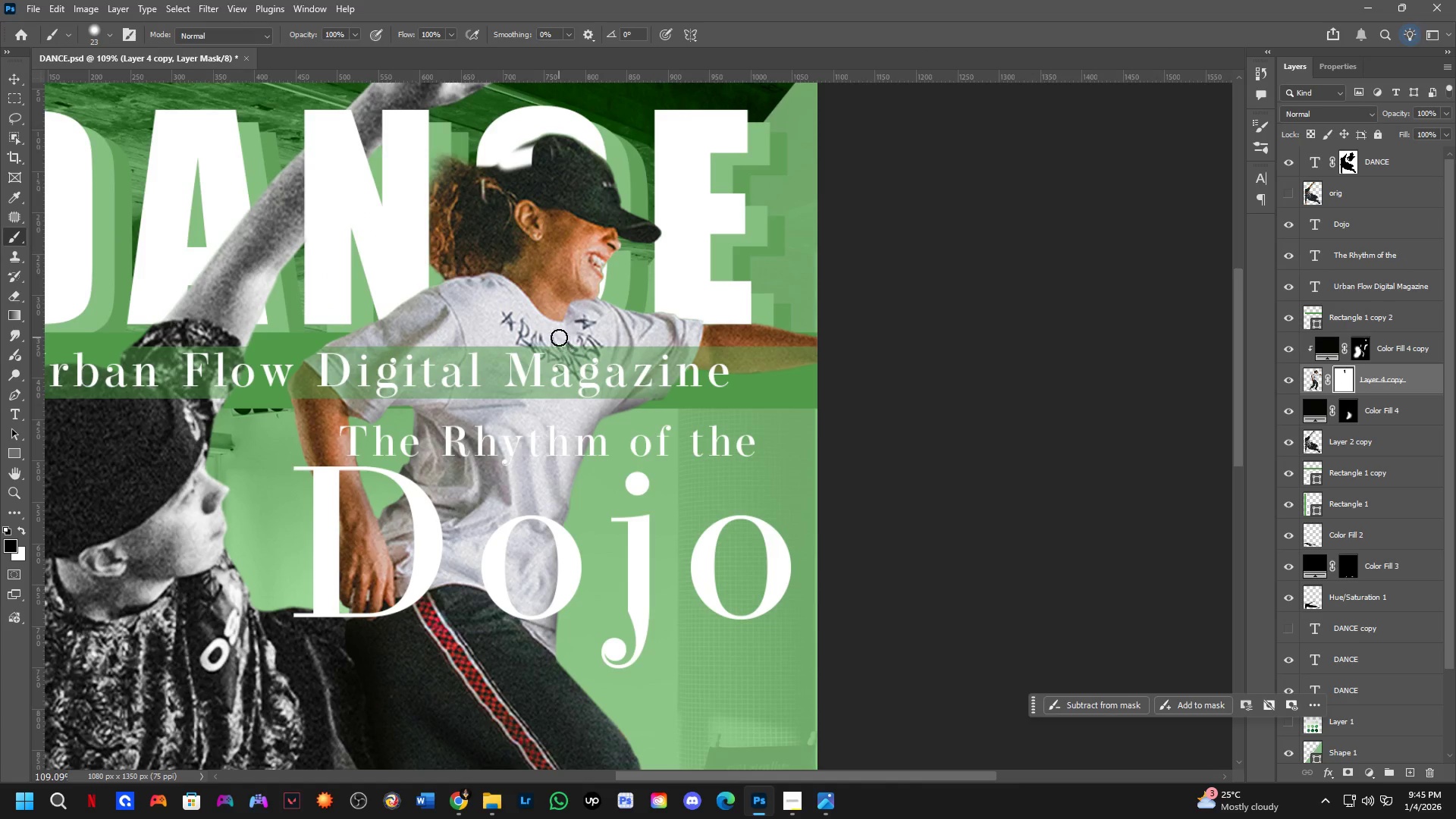 
key(Alt+AltLeft)
 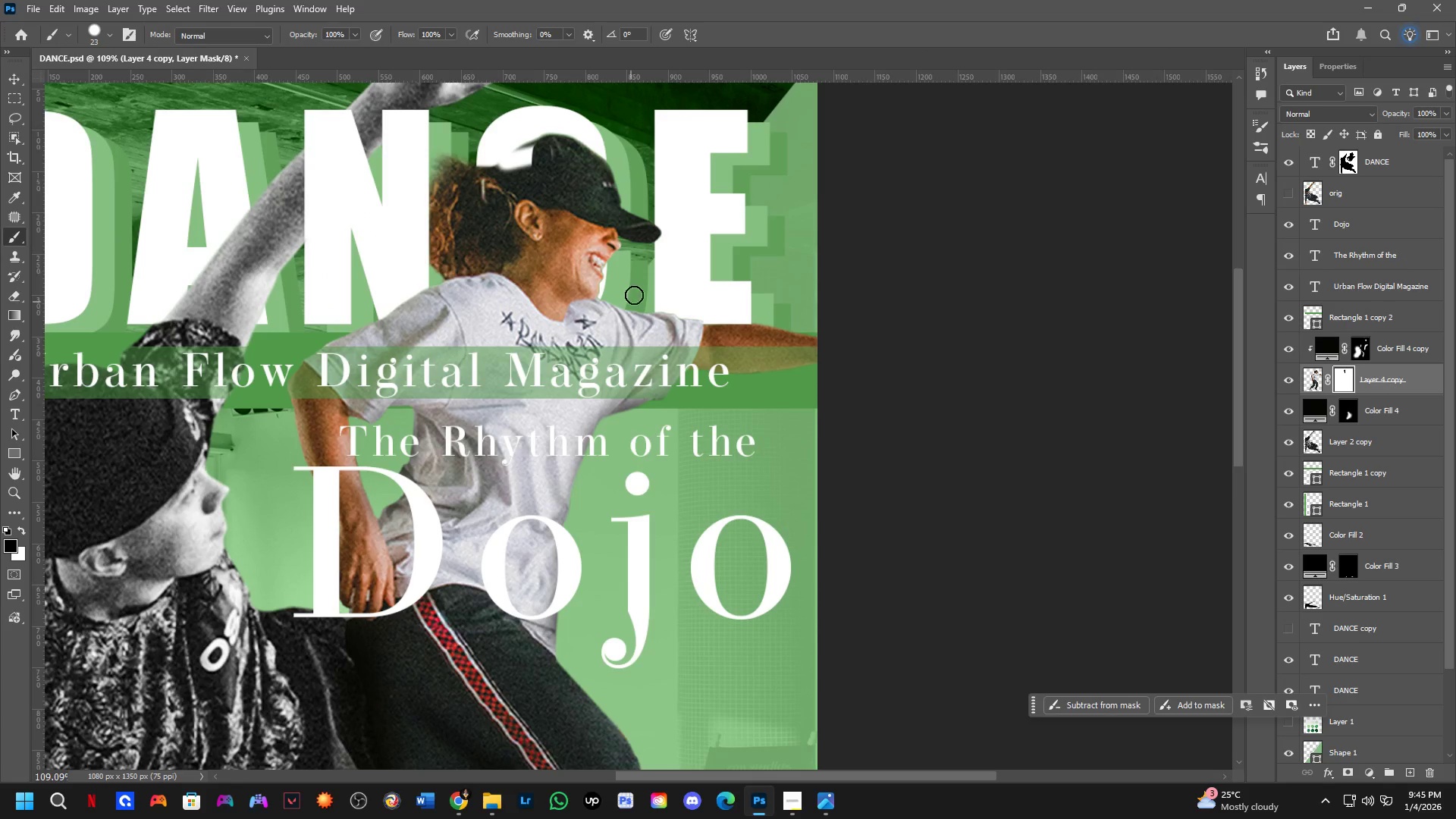 
left_click([651, 267])
 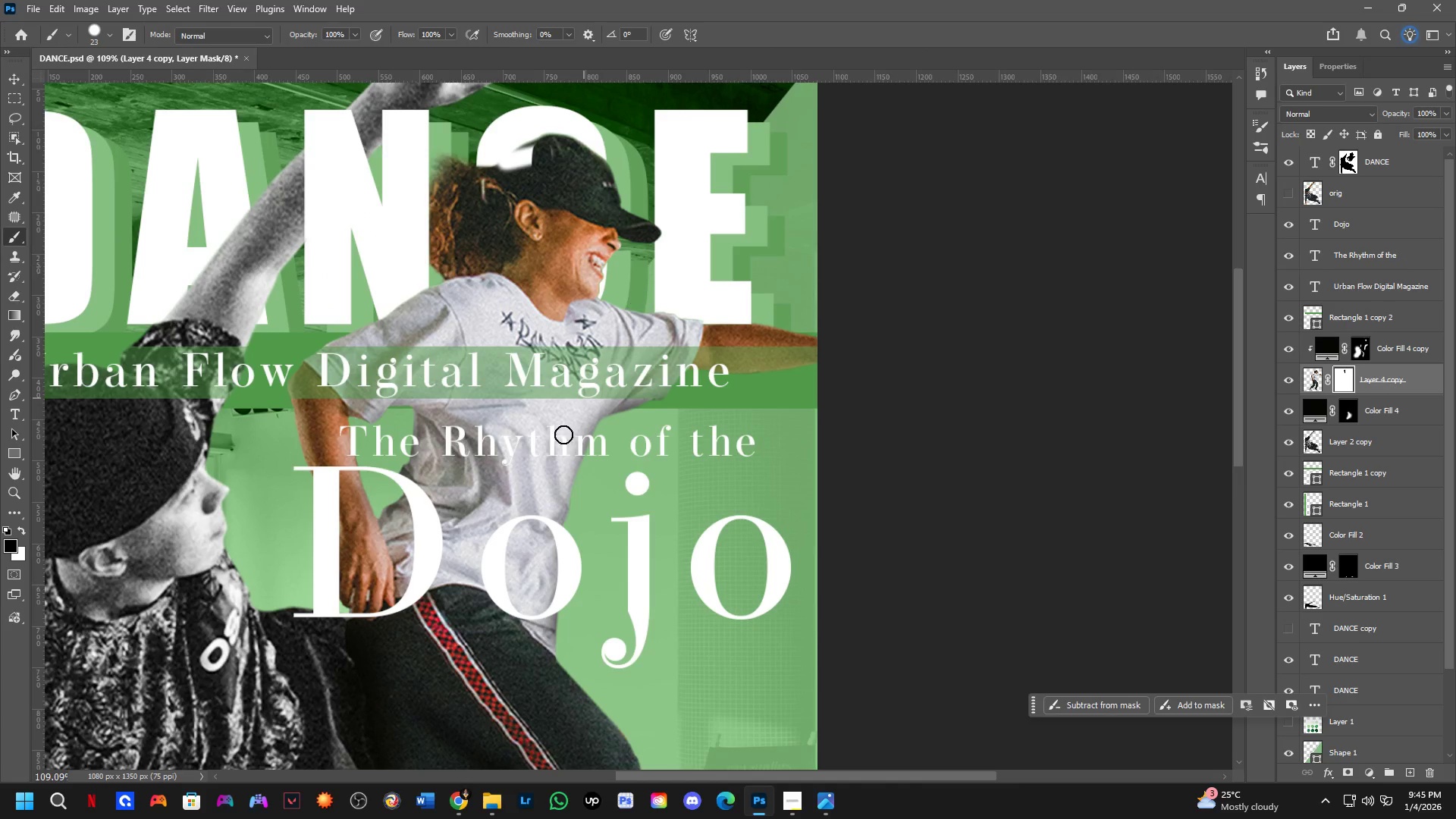 
hold_key(key=ShiftLeft, duration=0.56)
left_click([267, 663])
 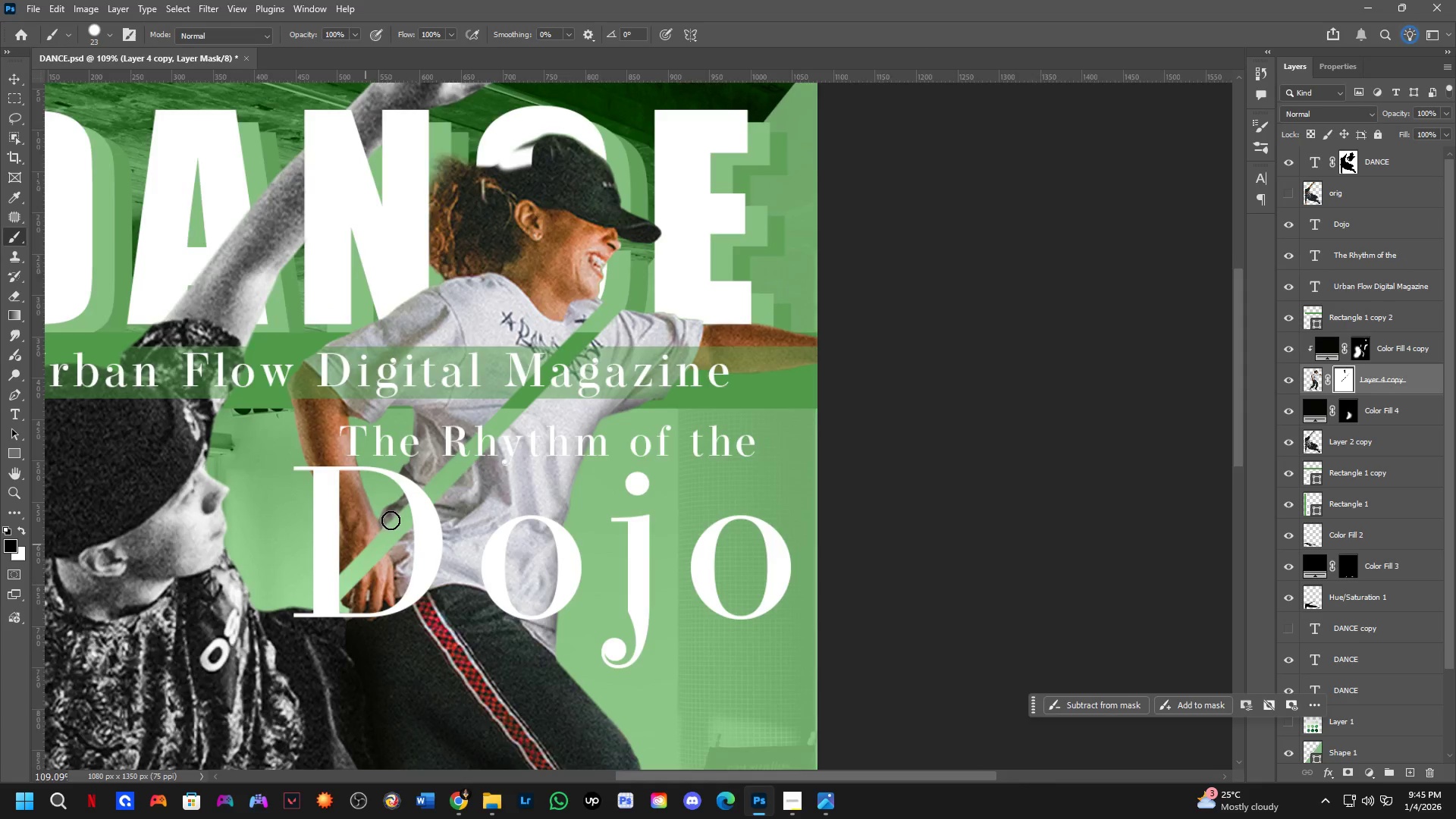 
hold_key(key=Space, duration=0.59)
 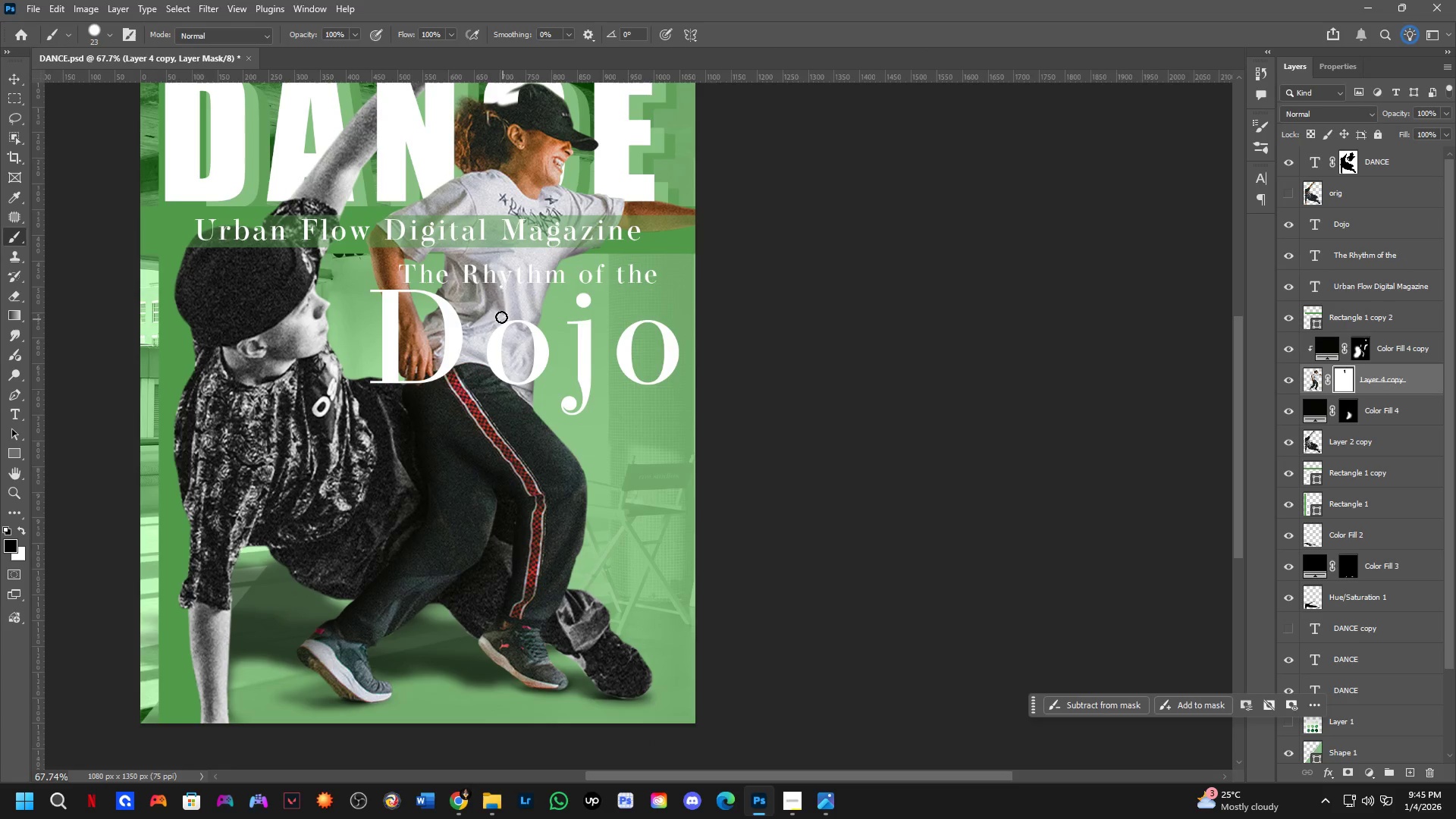 
left_click_drag(start_coordinate=[479, 548], to_coordinate=[502, 362])
 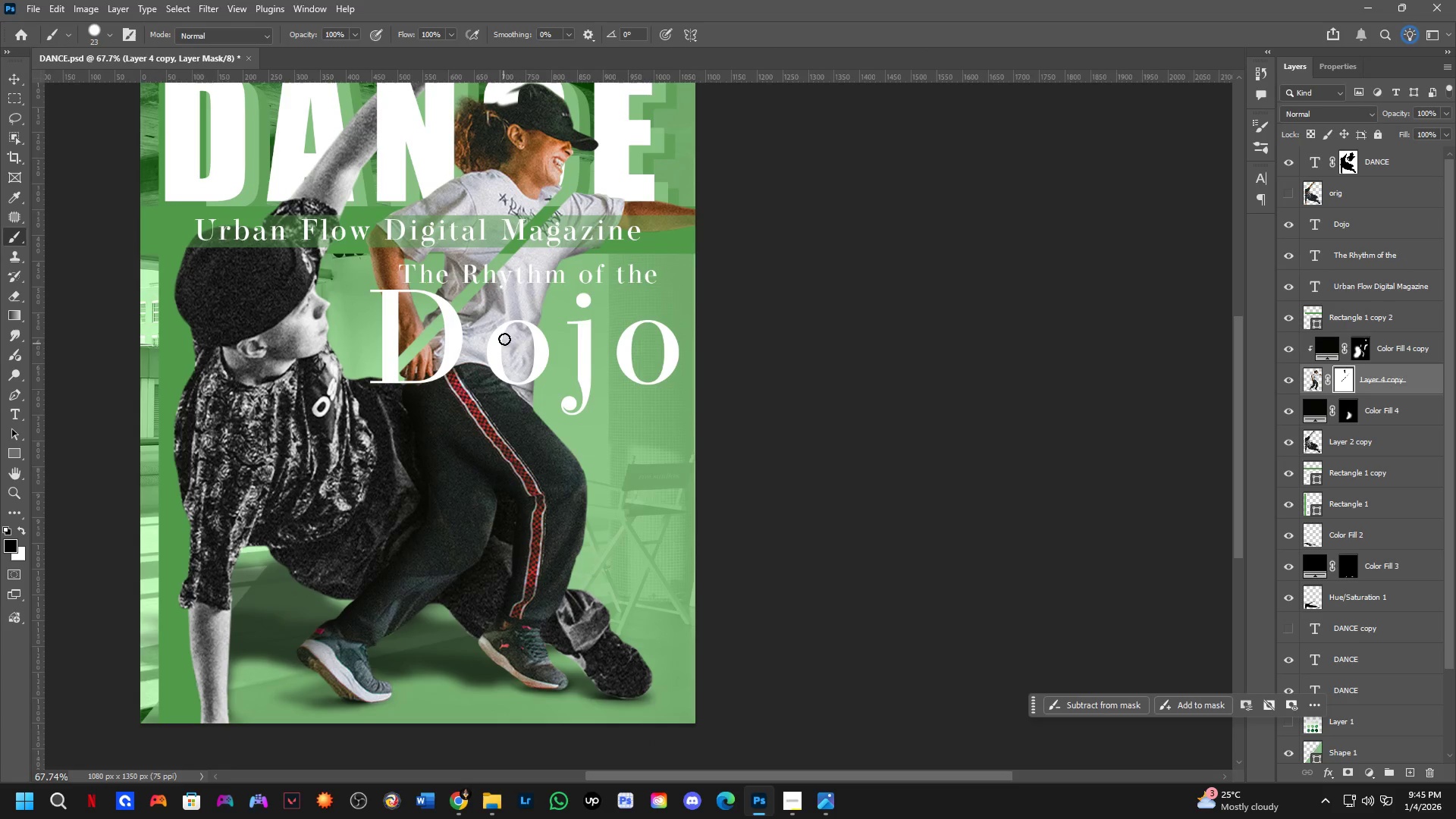 
scroll: coordinate [438, 489], scroll_direction: down, amount: 5.0
 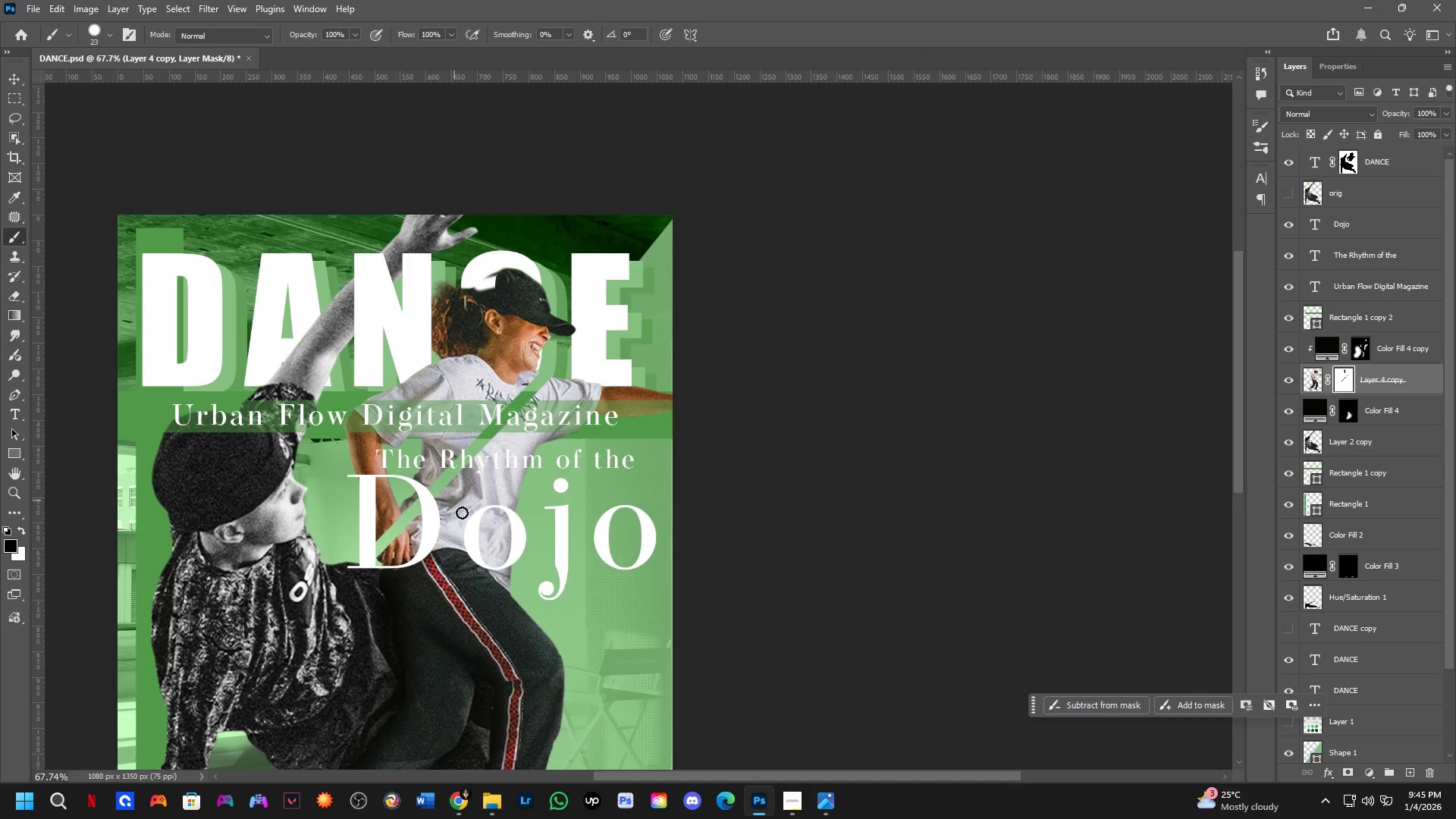 
key(Control+Z)
 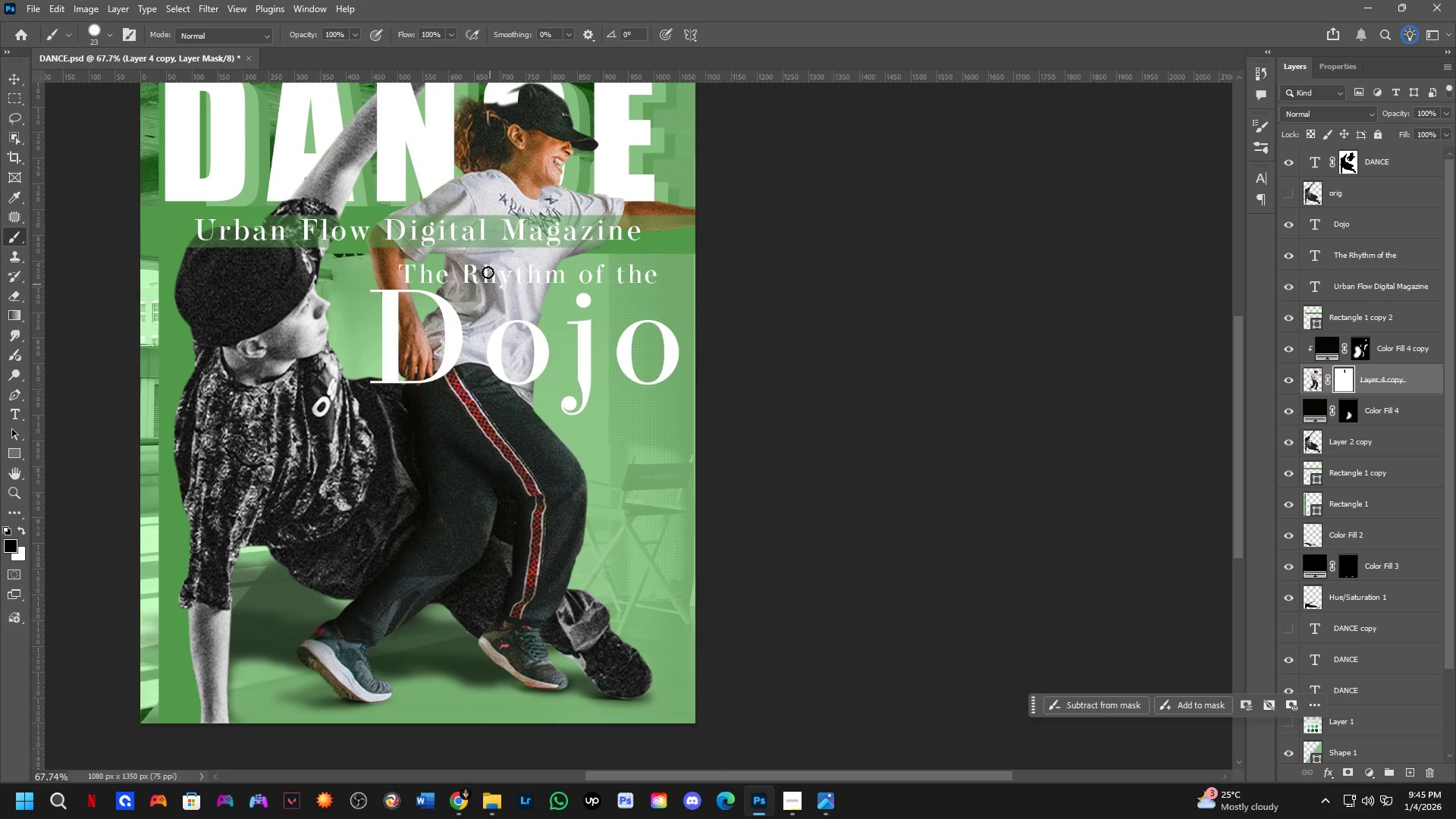 
scroll: coordinate [440, 249], scroll_direction: up, amount: 4.0
 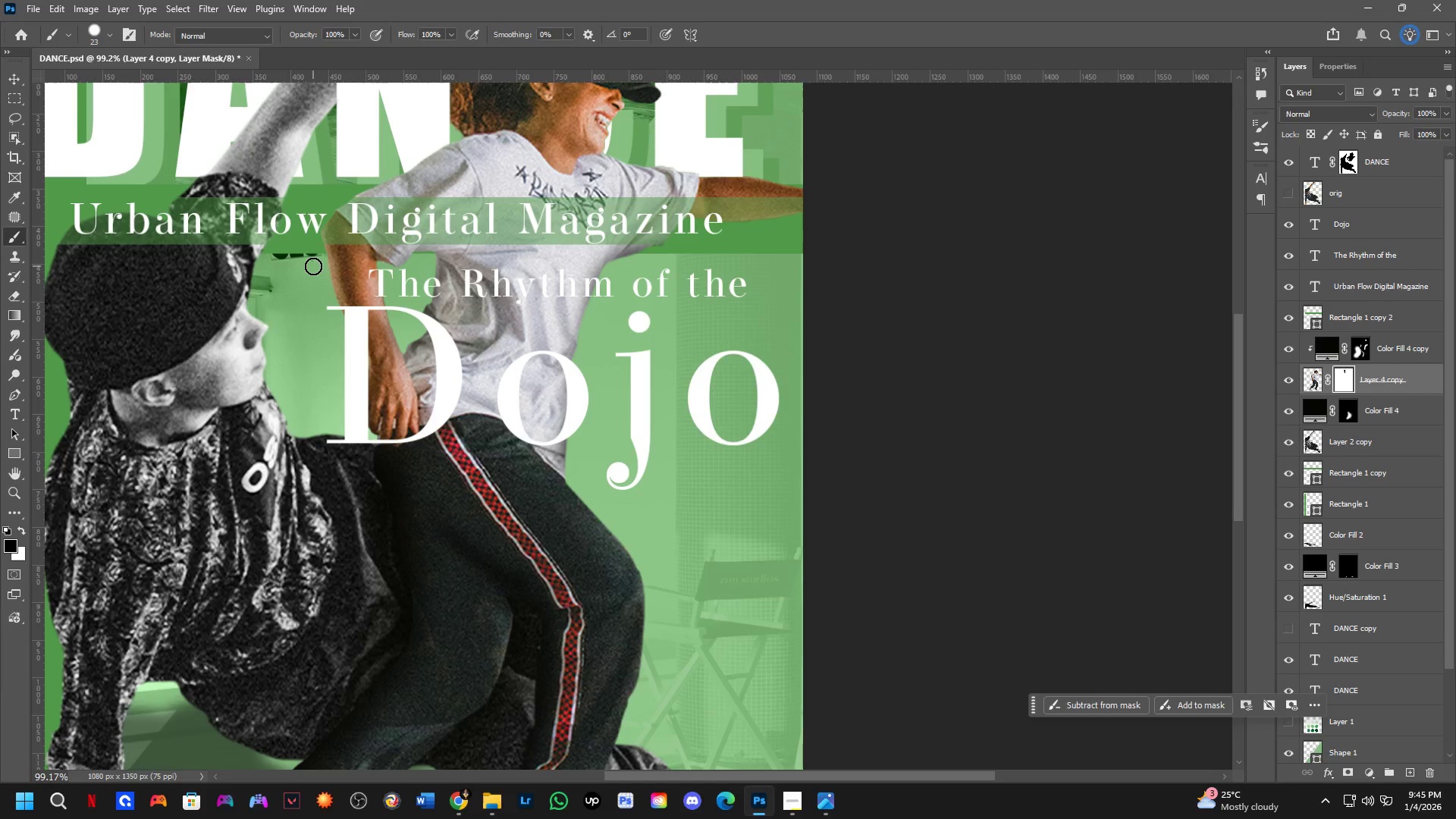 
left_click([312, 265])
 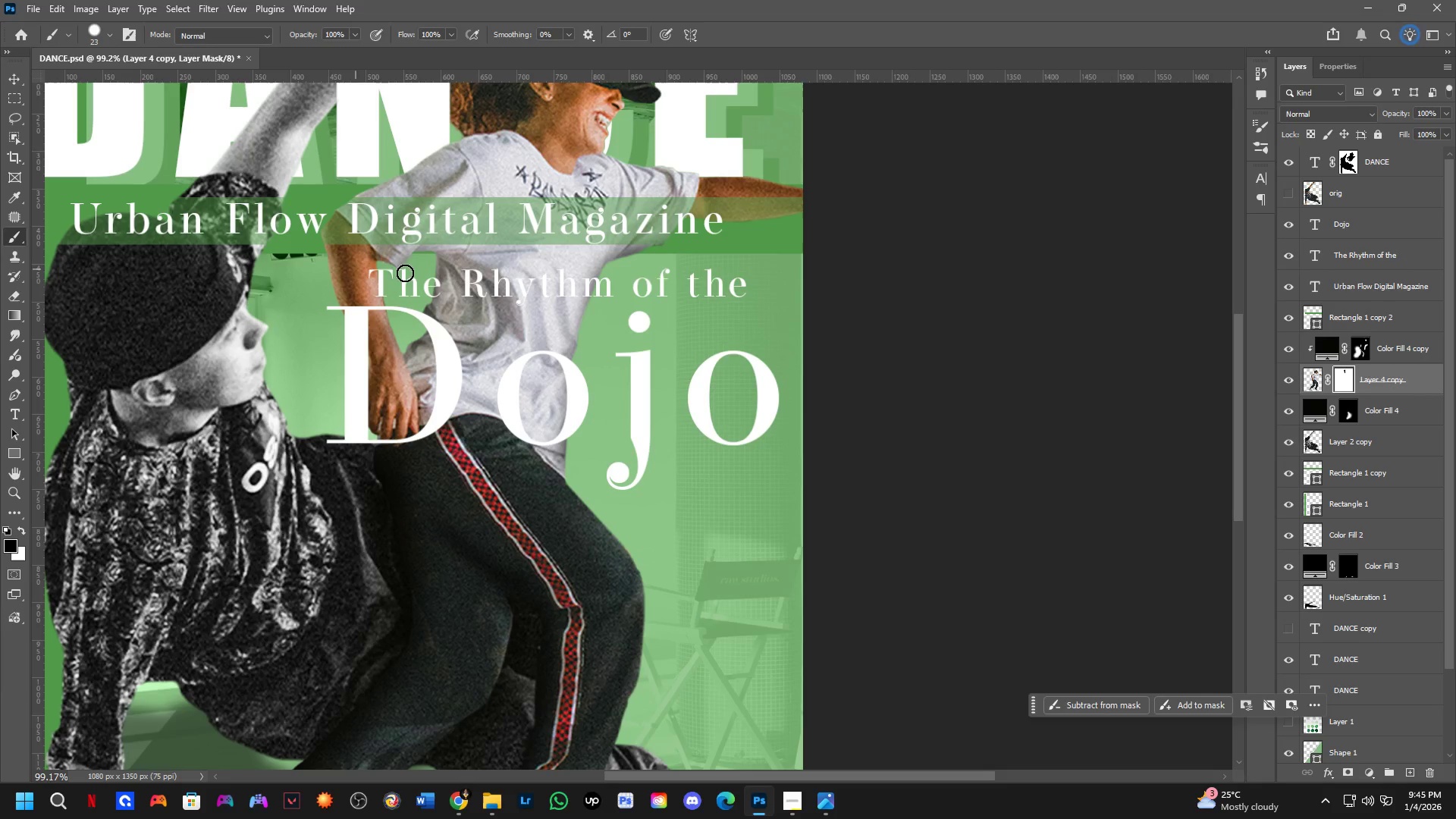 
hold_key(key=ShiftLeft, duration=0.61)
left_click([654, 271])
 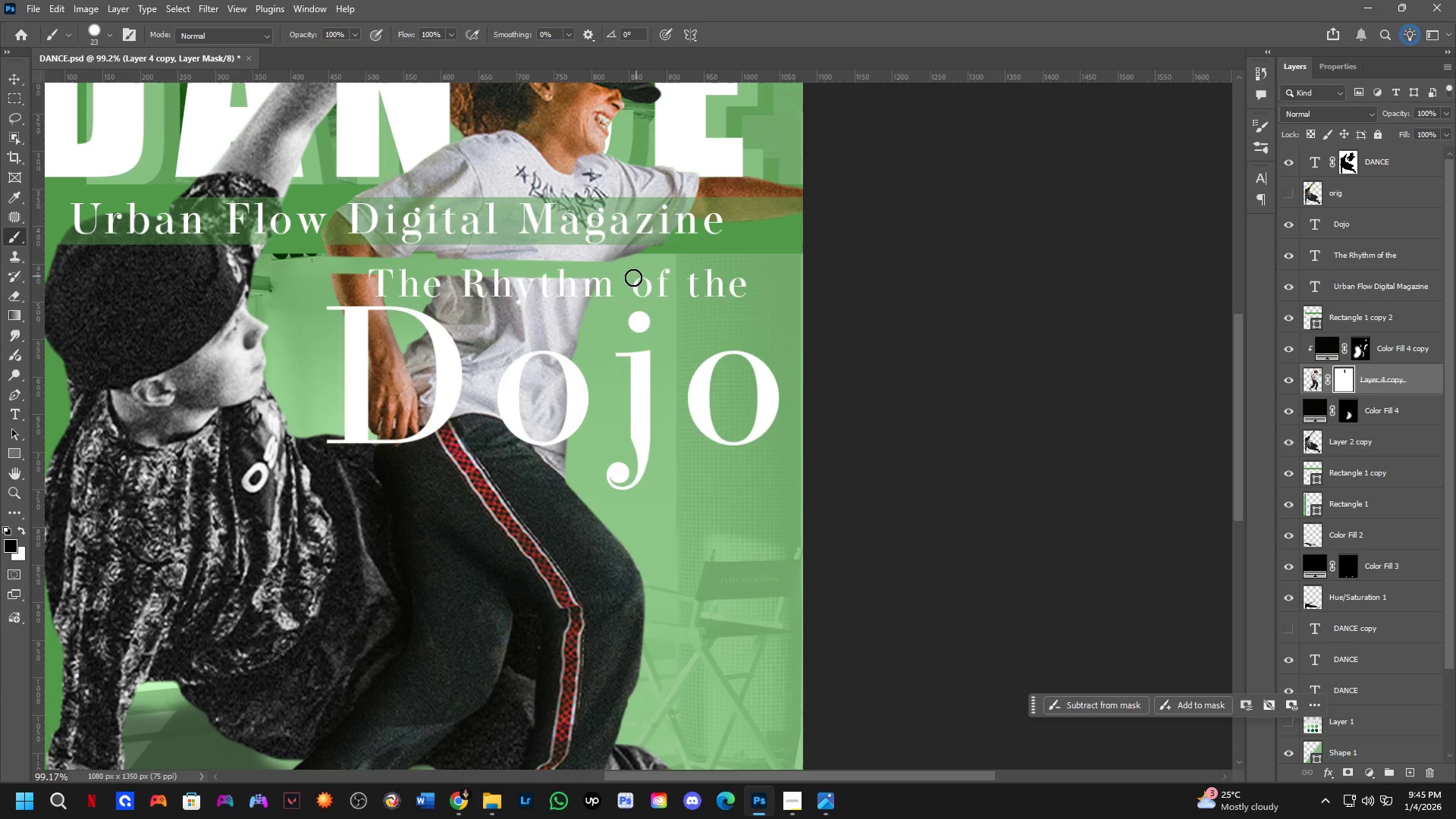 
hold_key(key=Space, duration=0.53)
 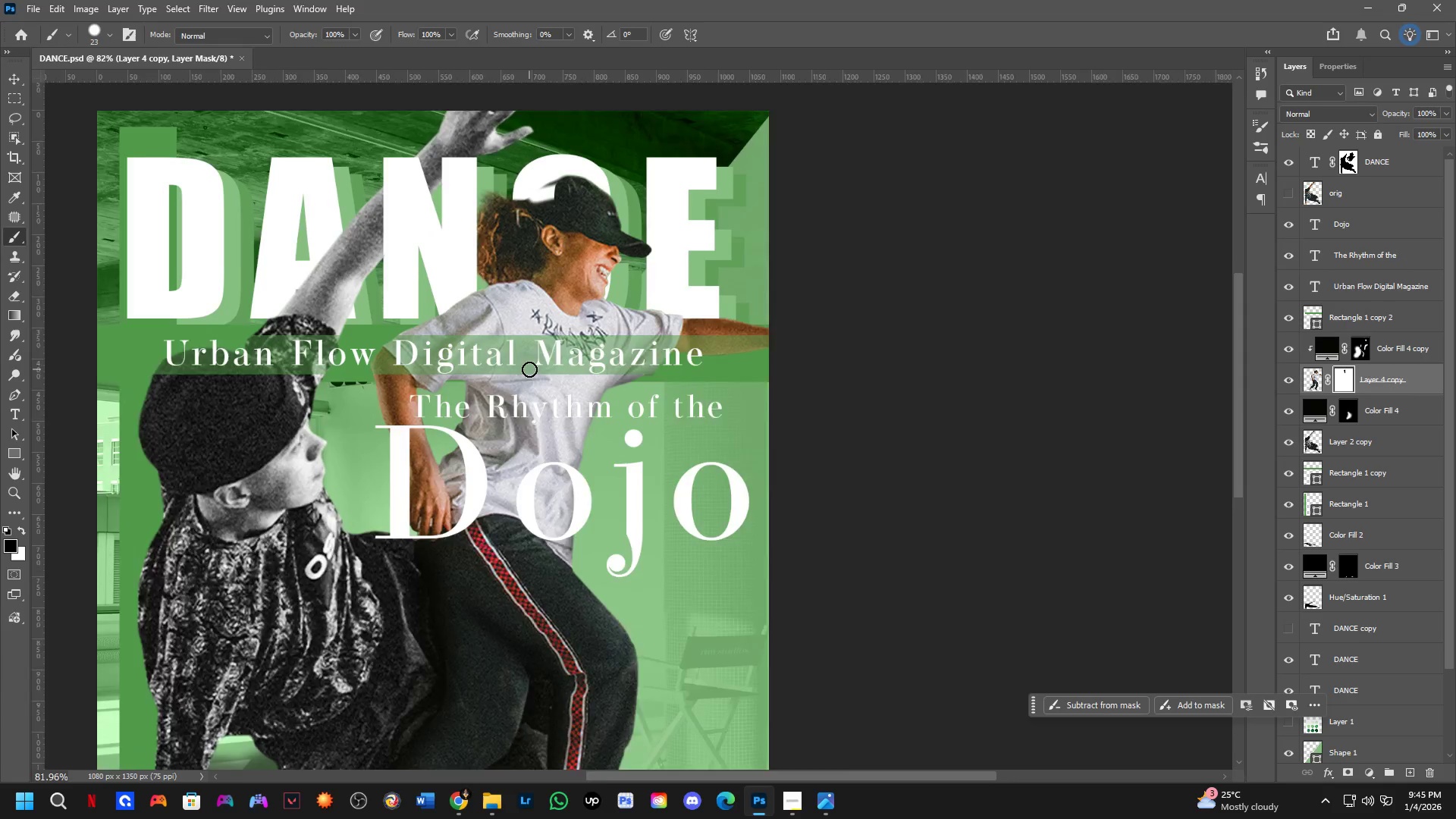 
left_click_drag(start_coordinate=[541, 311], to_coordinate=[551, 428])
 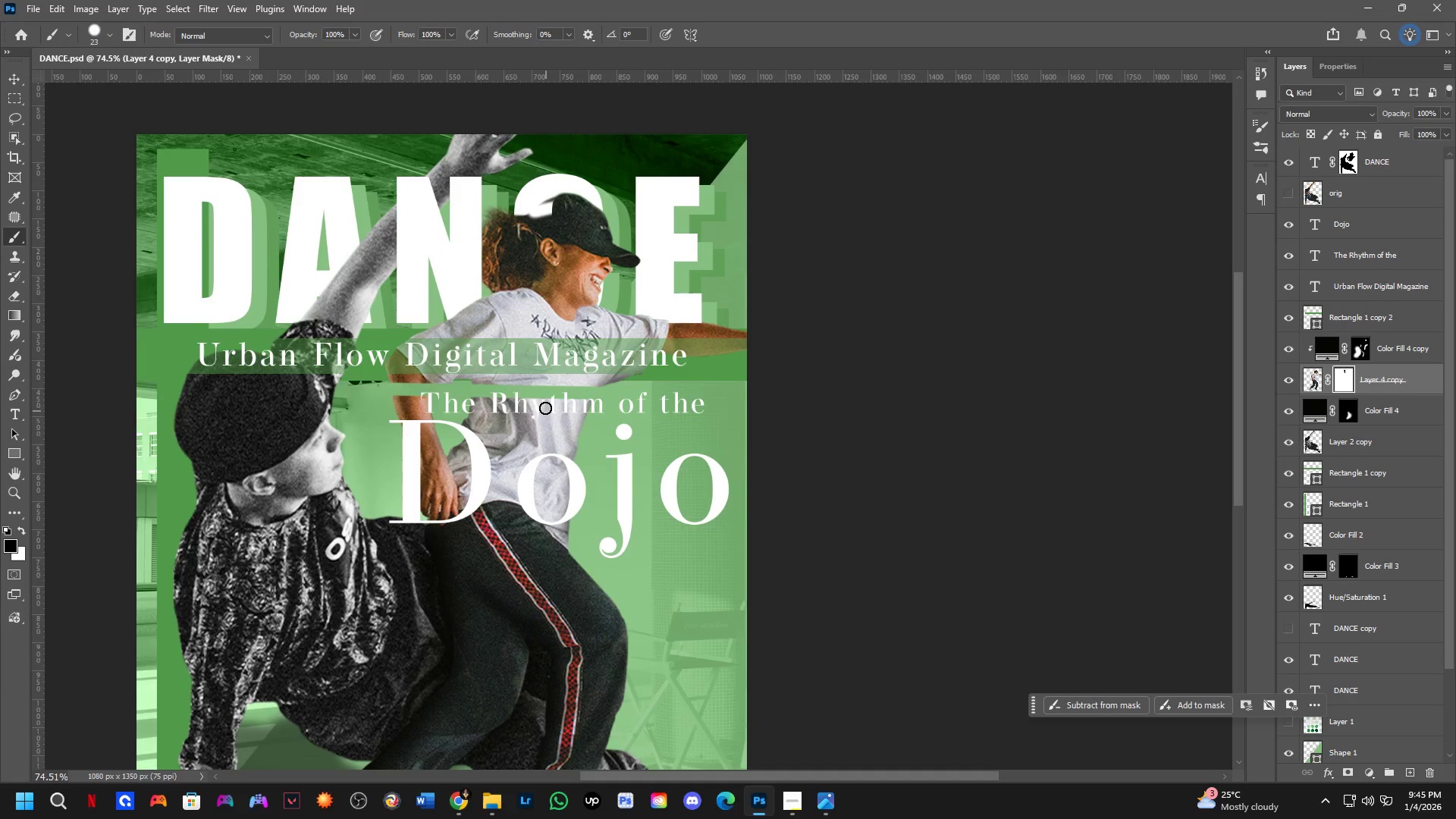 
scroll: coordinate [538, 300], scroll_direction: down, amount: 3.0
 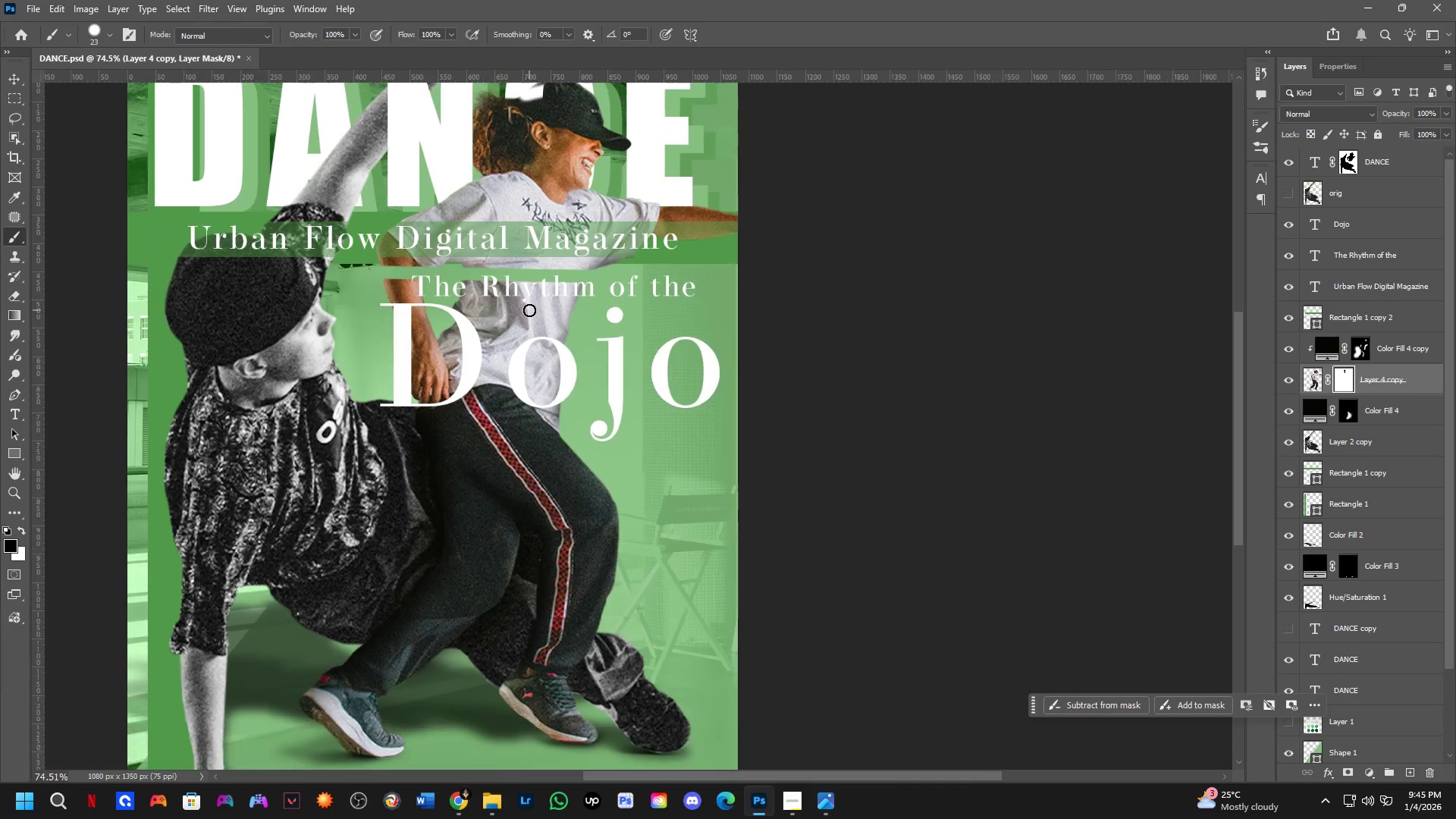 
key(Control+ControlLeft)
 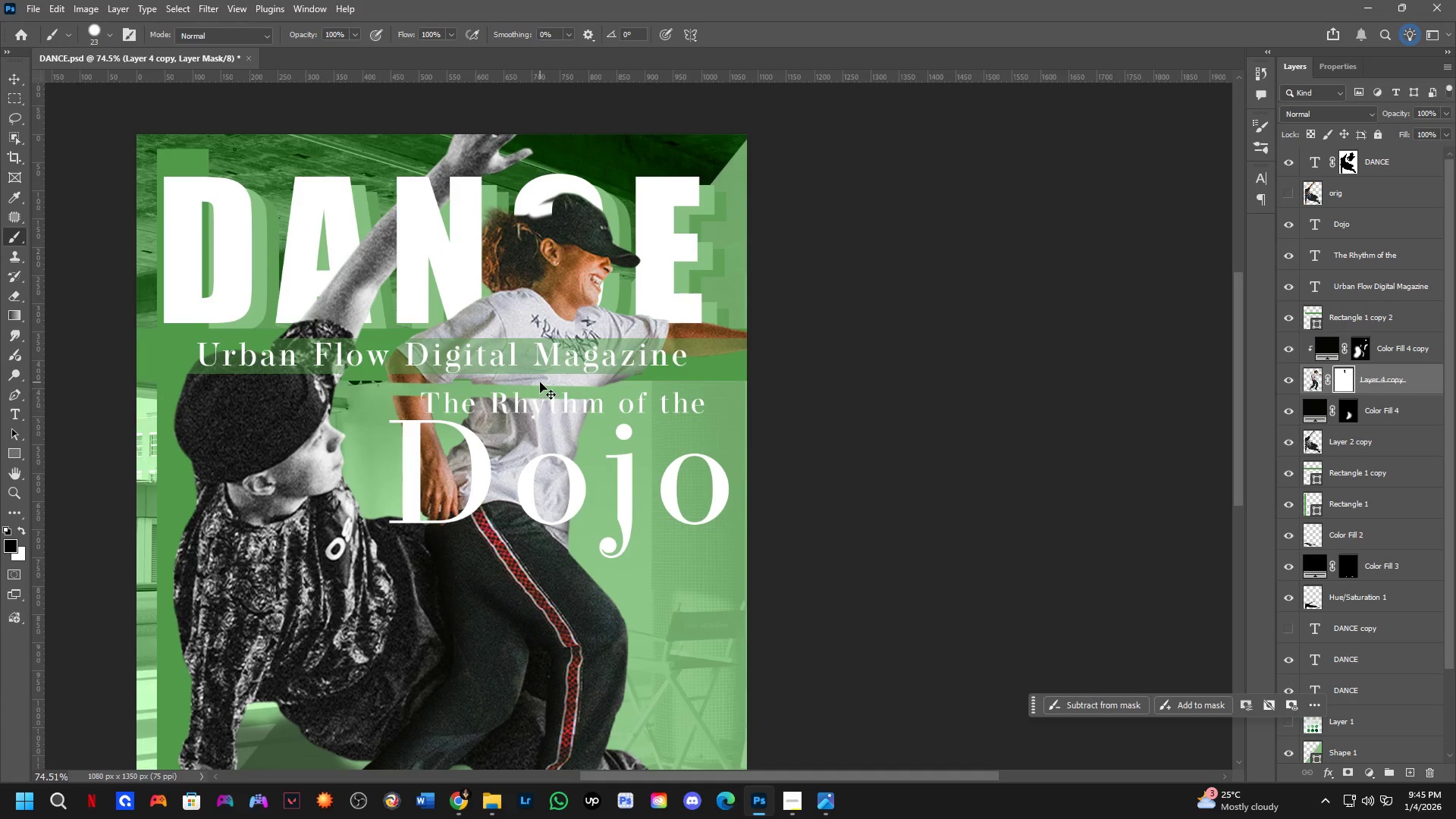 
key(Control+Z)
 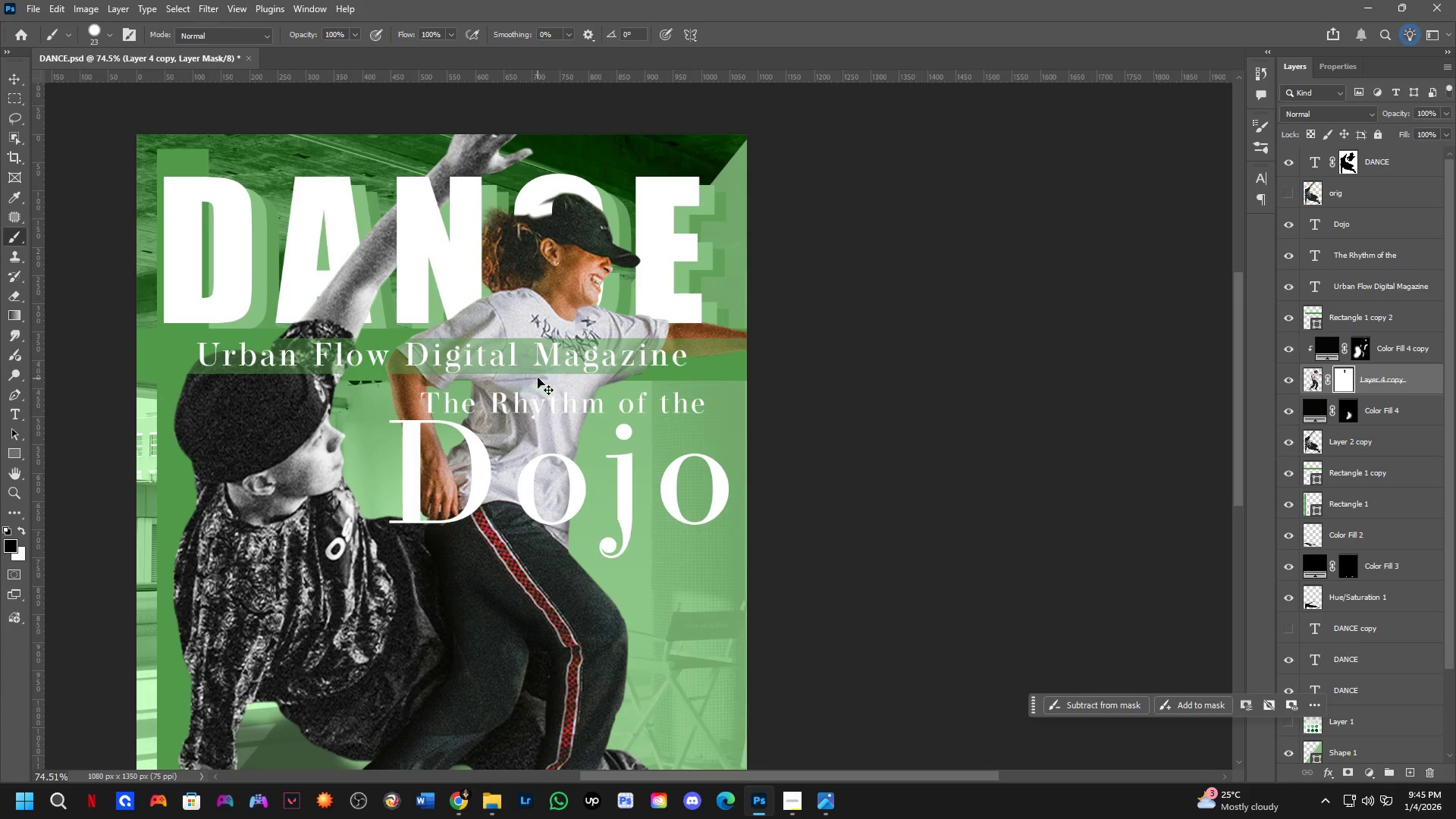 
hold_key(key=AltLeft, duration=0.48)
 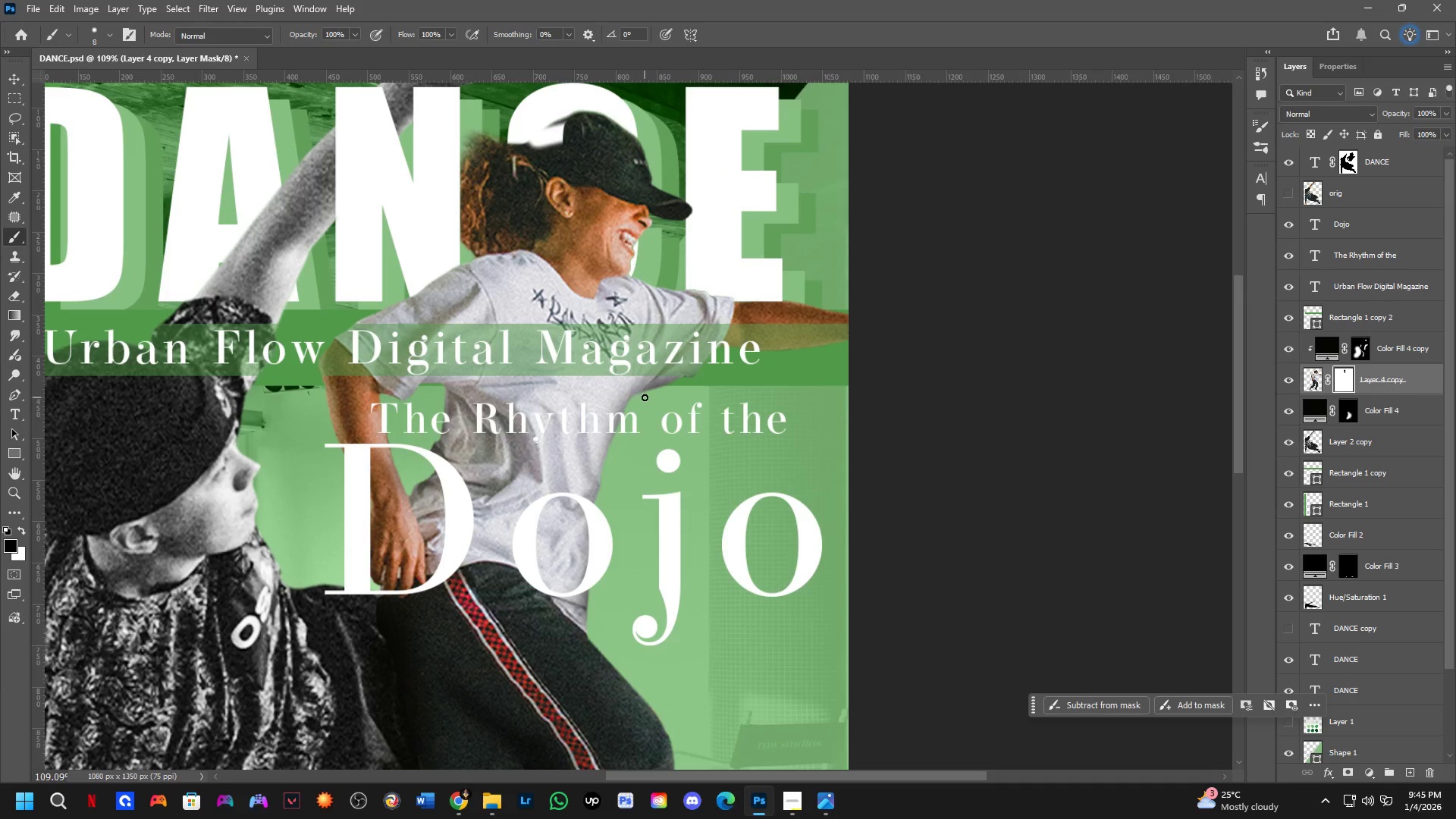 
scroll: coordinate [528, 369], scroll_direction: up, amount: 4.0
 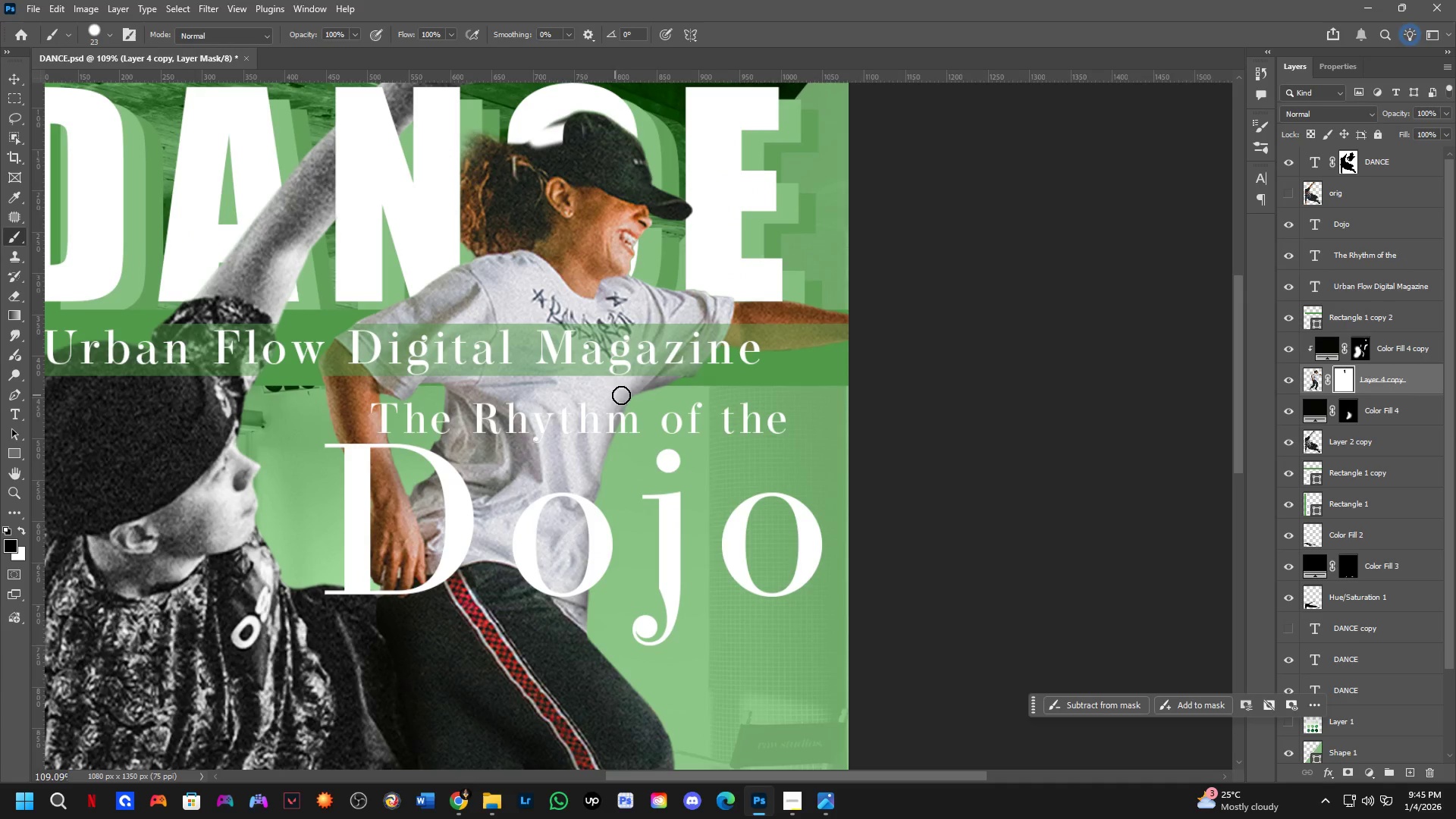 
left_click([645, 397])
 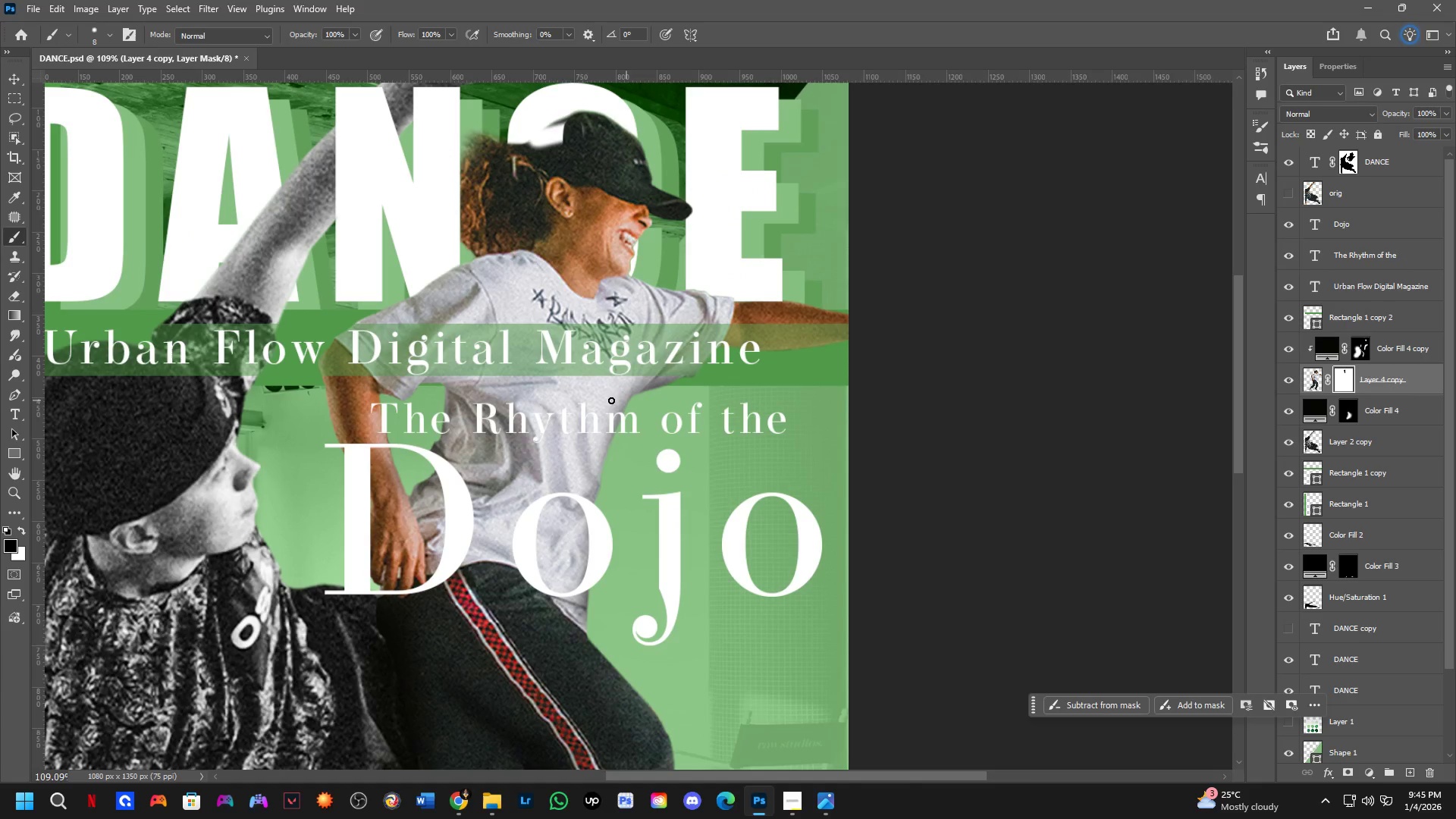 
hold_key(key=ShiftLeft, duration=1.08)
left_click([297, 392])
 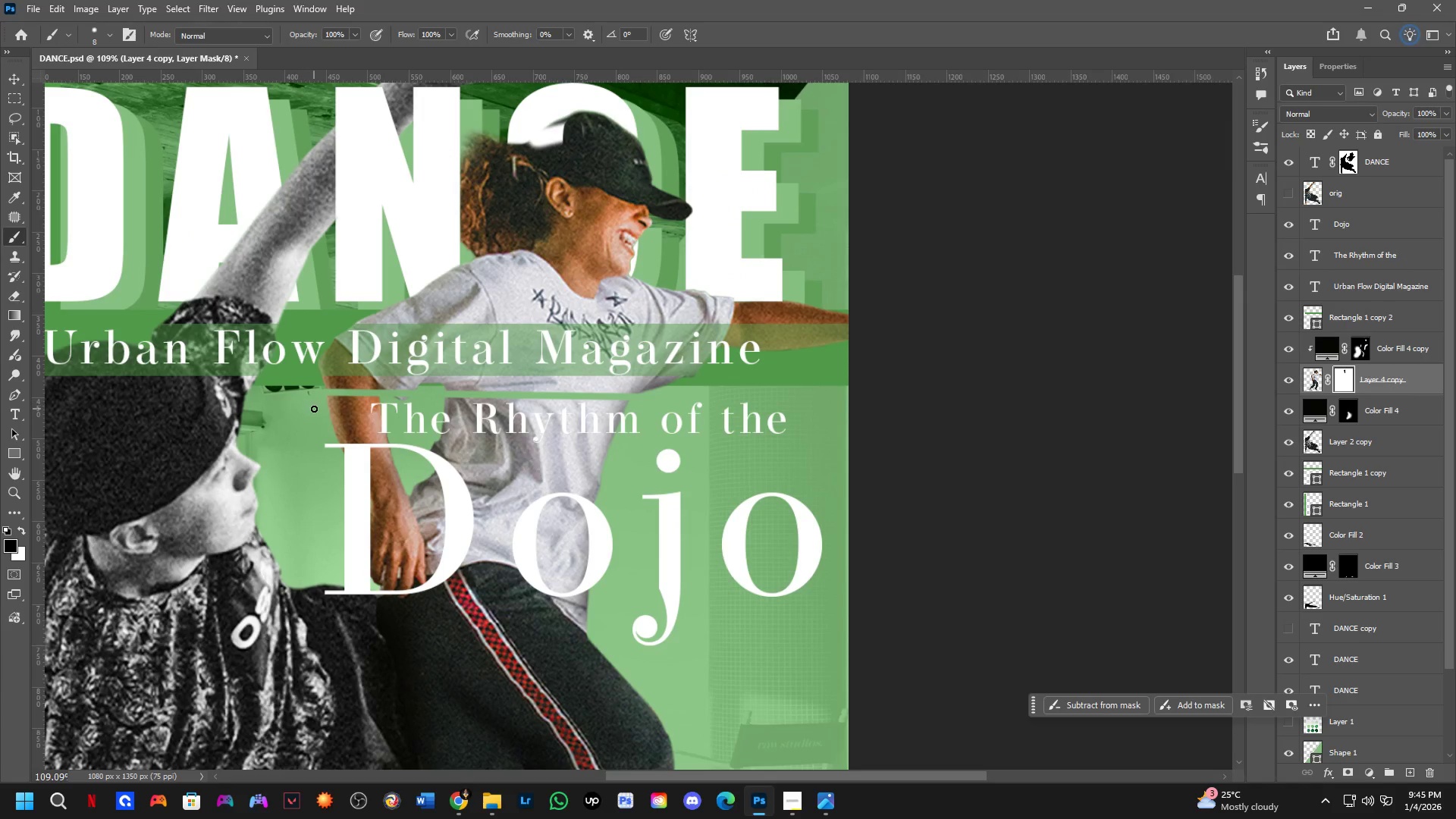 
scroll: coordinate [359, 416], scroll_direction: down, amount: 3.0
 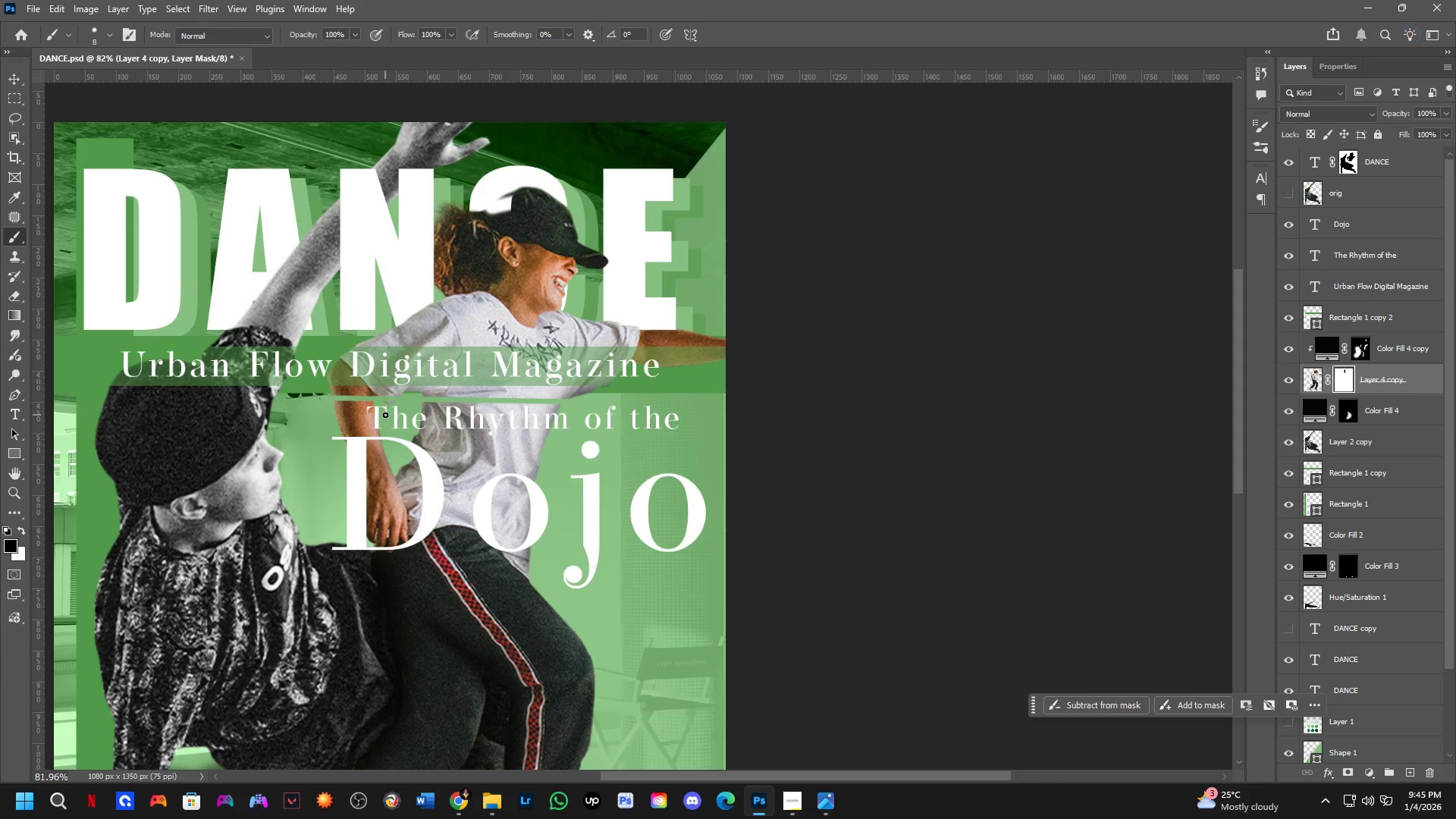 
key(Control+Z)
 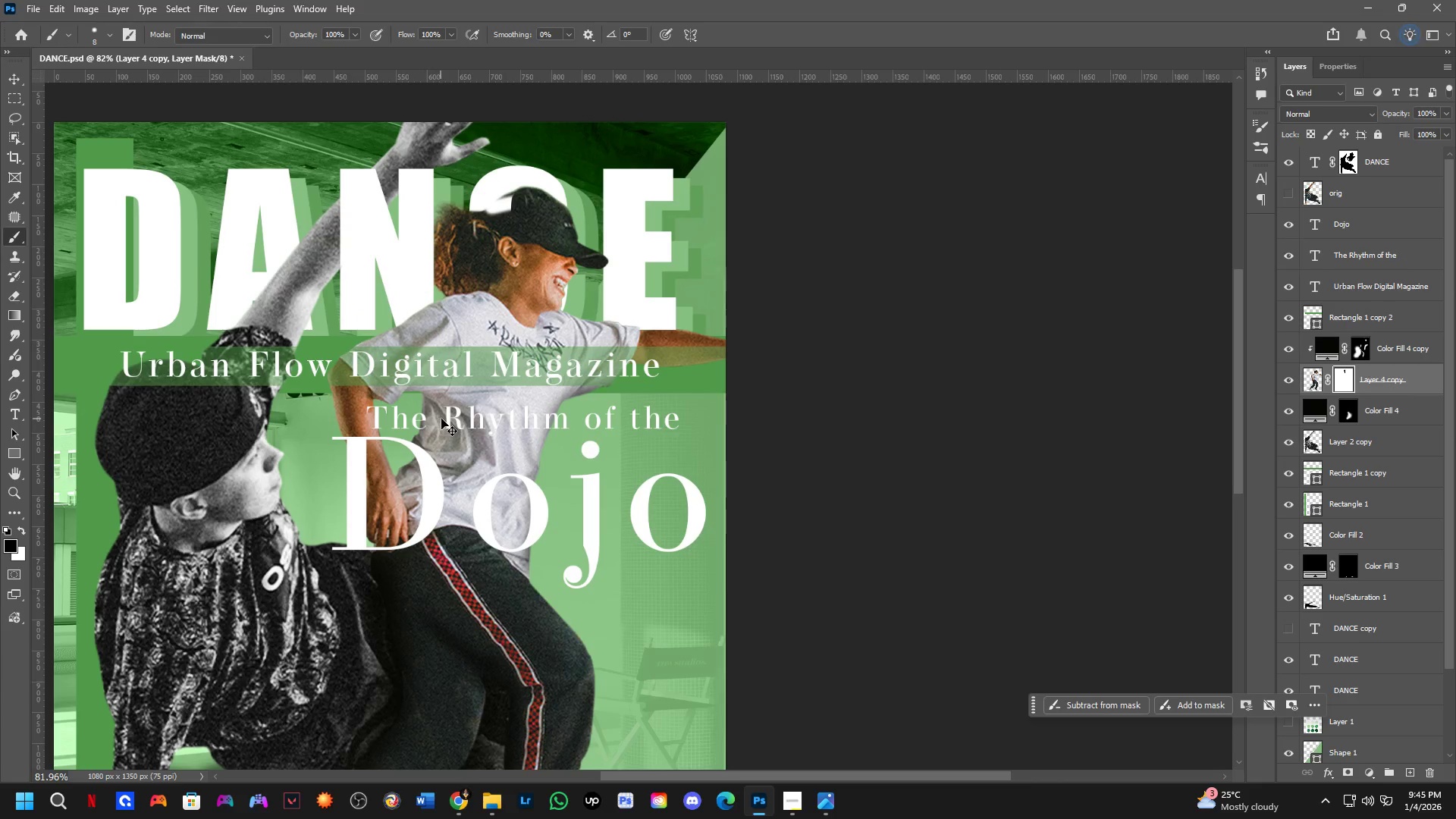 
key(Control+Z)
 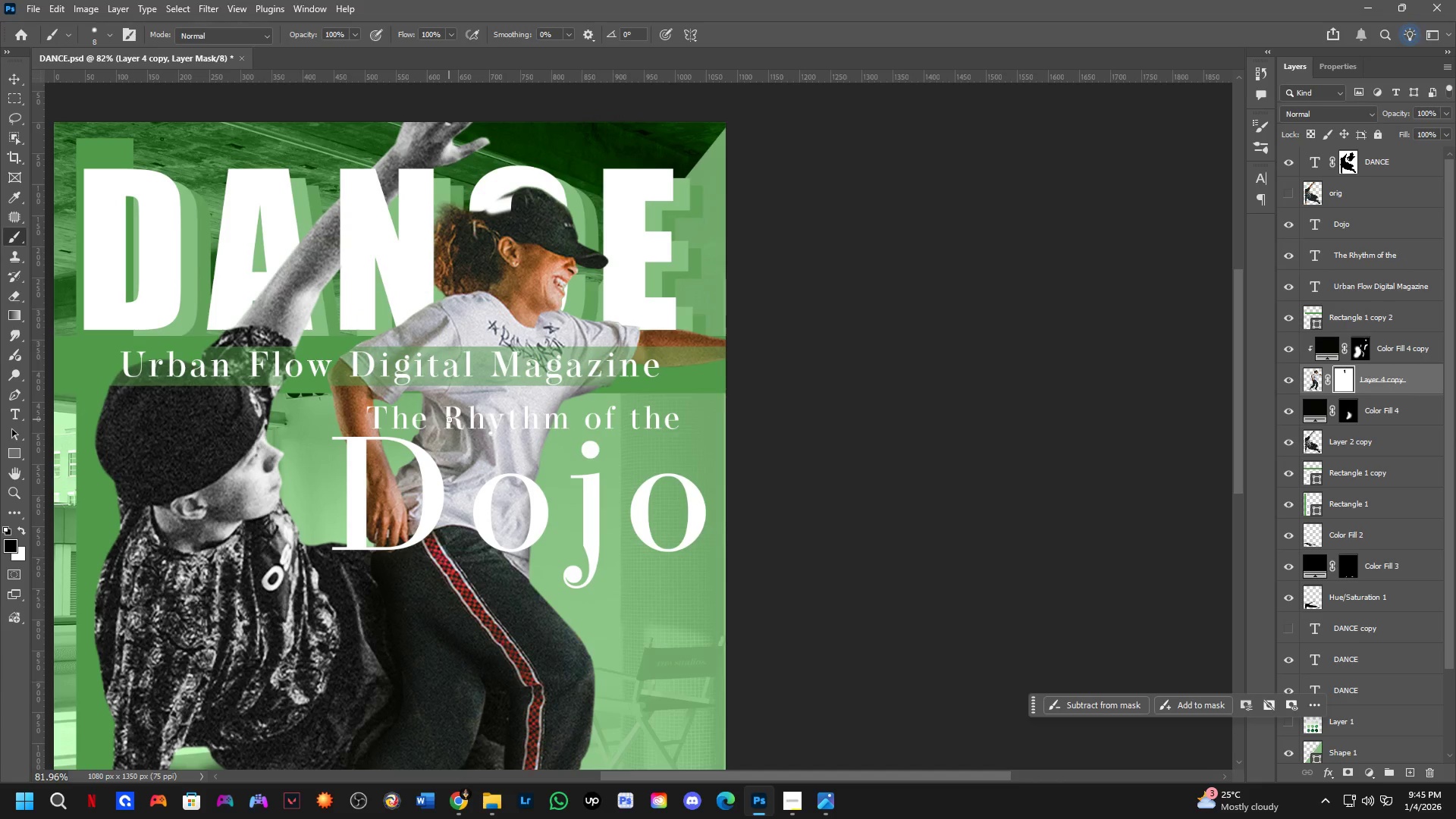 
scroll: coordinate [450, 428], scroll_direction: up, amount: 4.0
 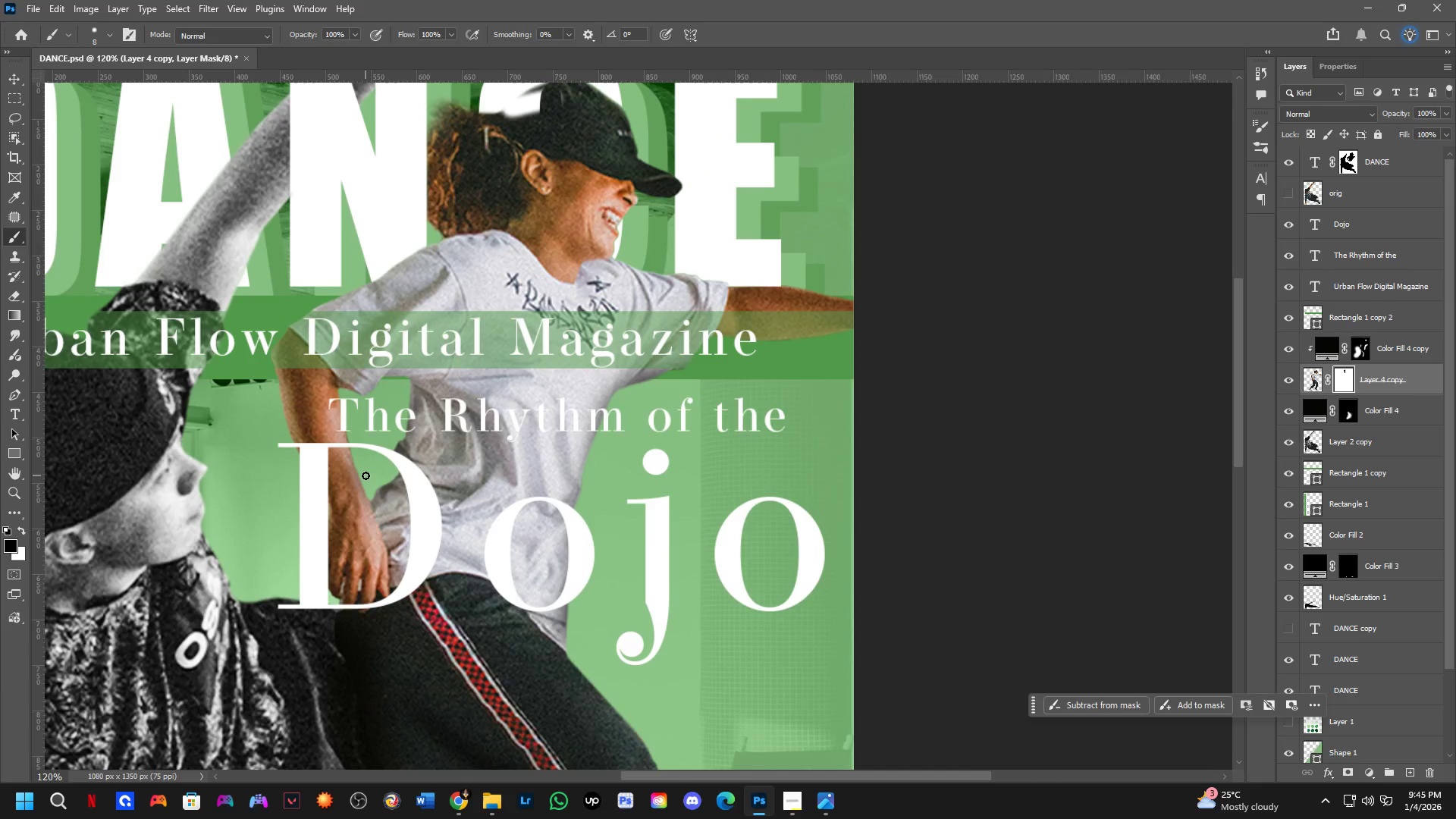 
left_click_drag(start_coordinate=[366, 475], to_coordinate=[308, 560])
 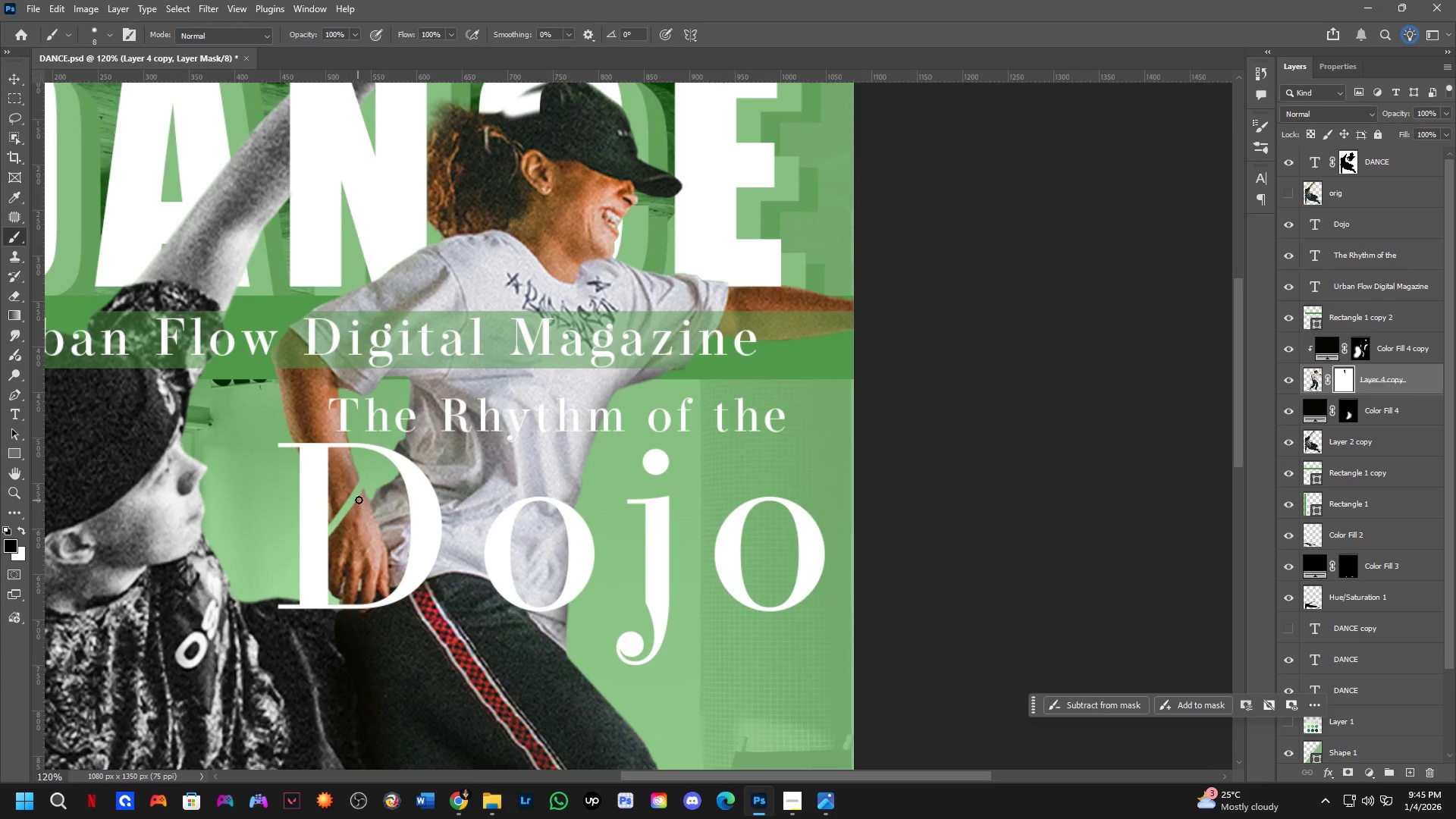 
key(Control+Z)
 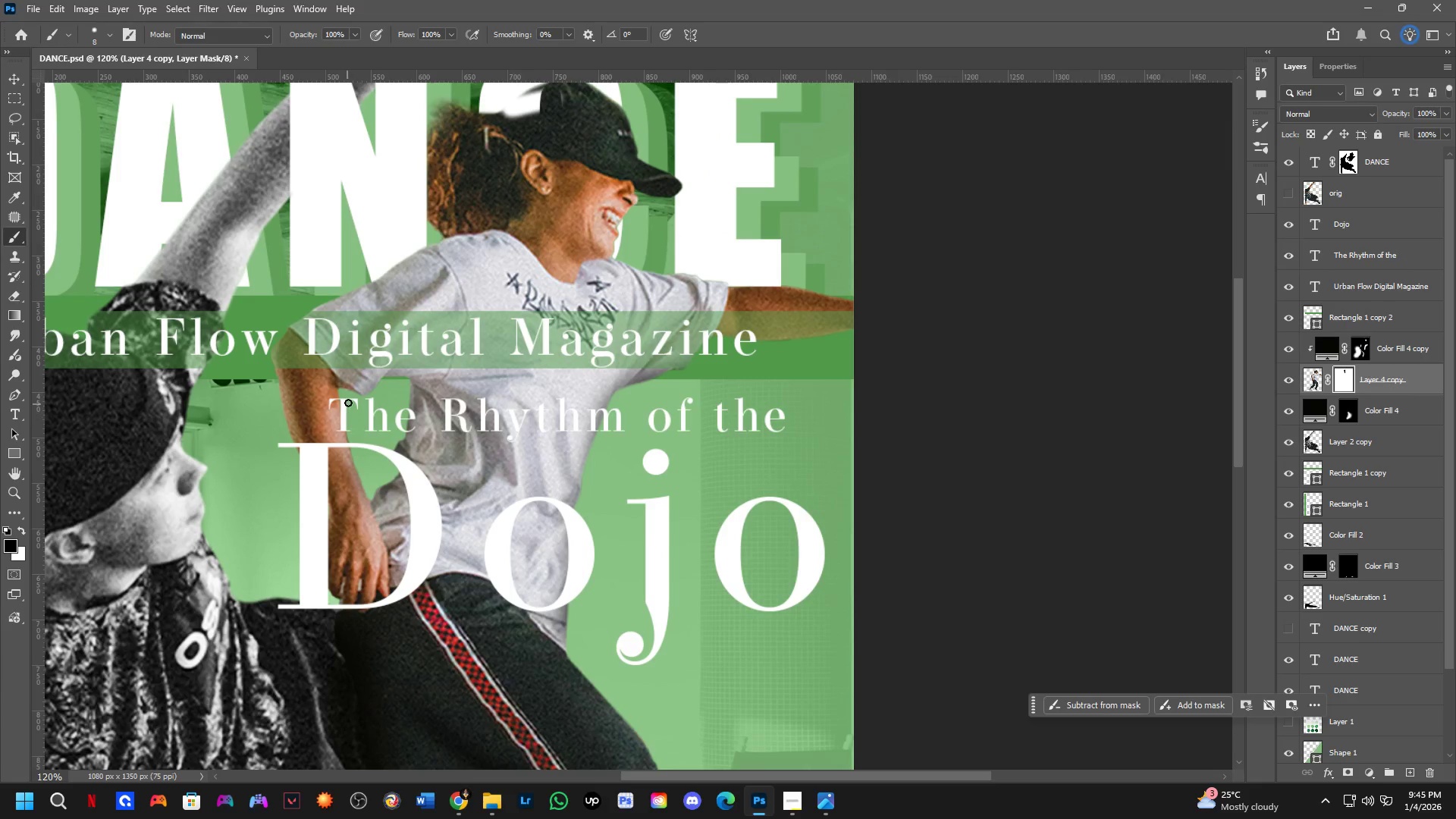 
left_click_drag(start_coordinate=[349, 401], to_coordinate=[387, 602])
 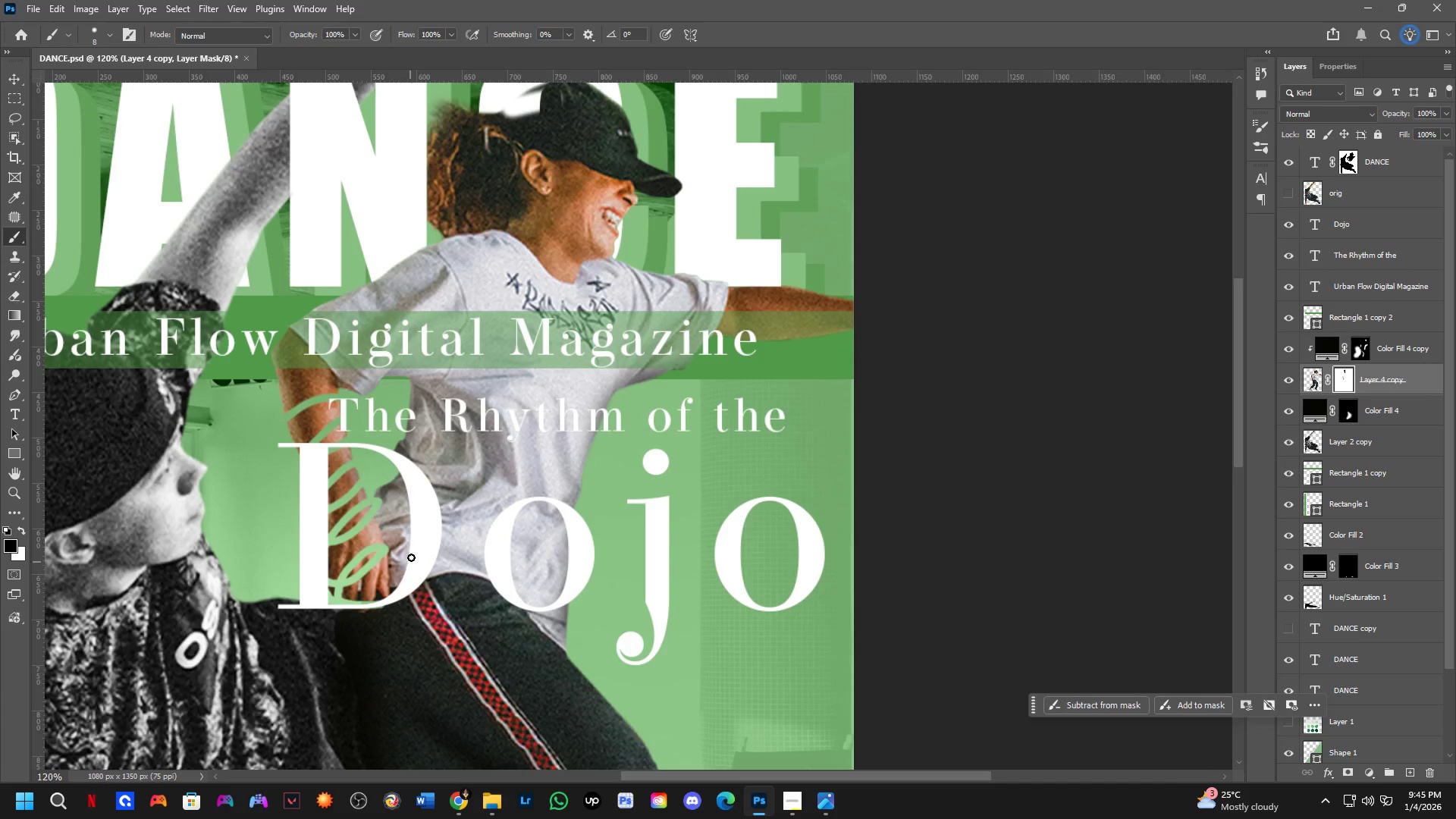 
hold_key(key=Space, duration=0.55)
 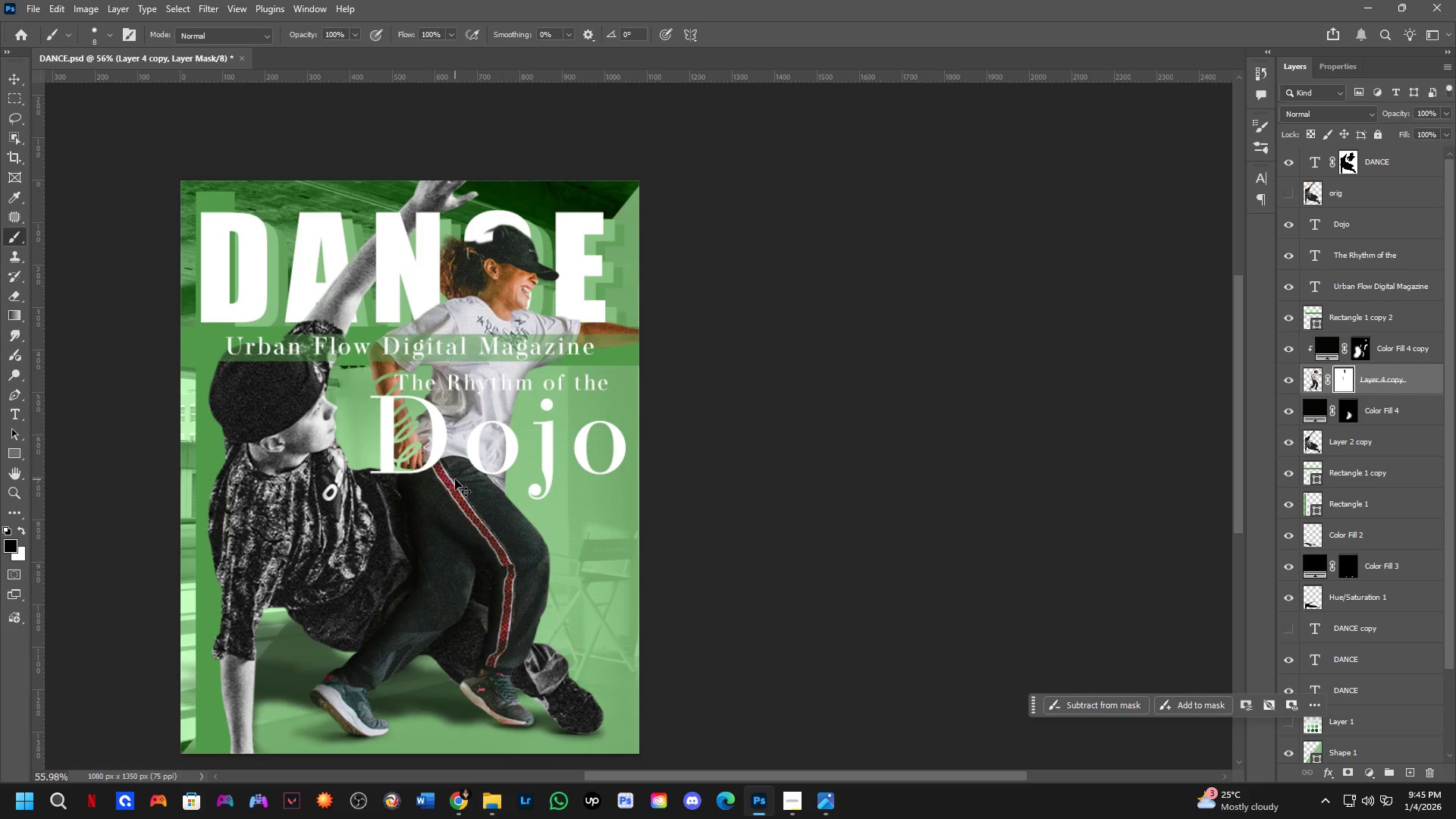 
left_click_drag(start_coordinate=[448, 598], to_coordinate=[458, 480])
 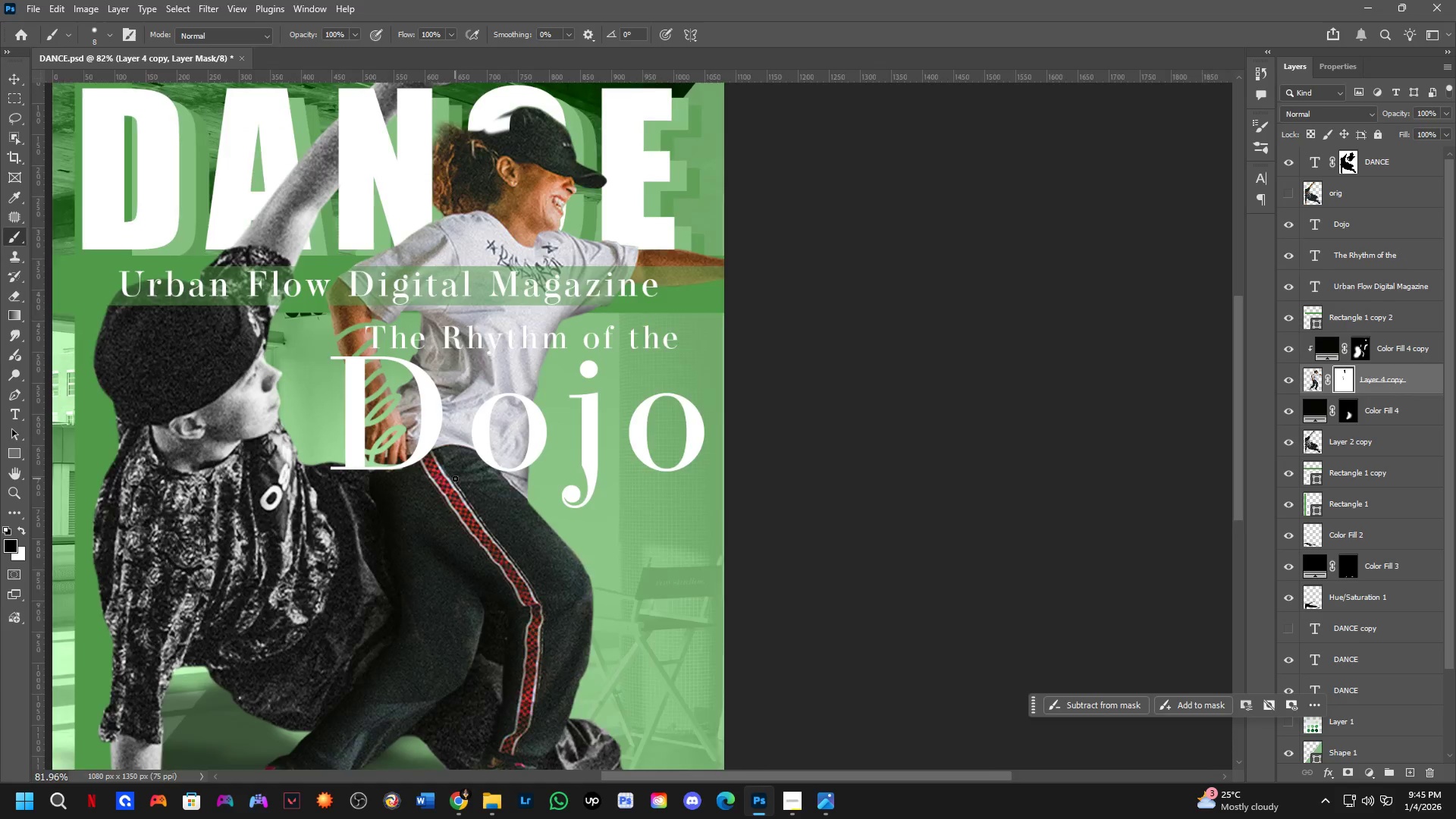 
scroll: coordinate [415, 541], scroll_direction: down, amount: 4.0
 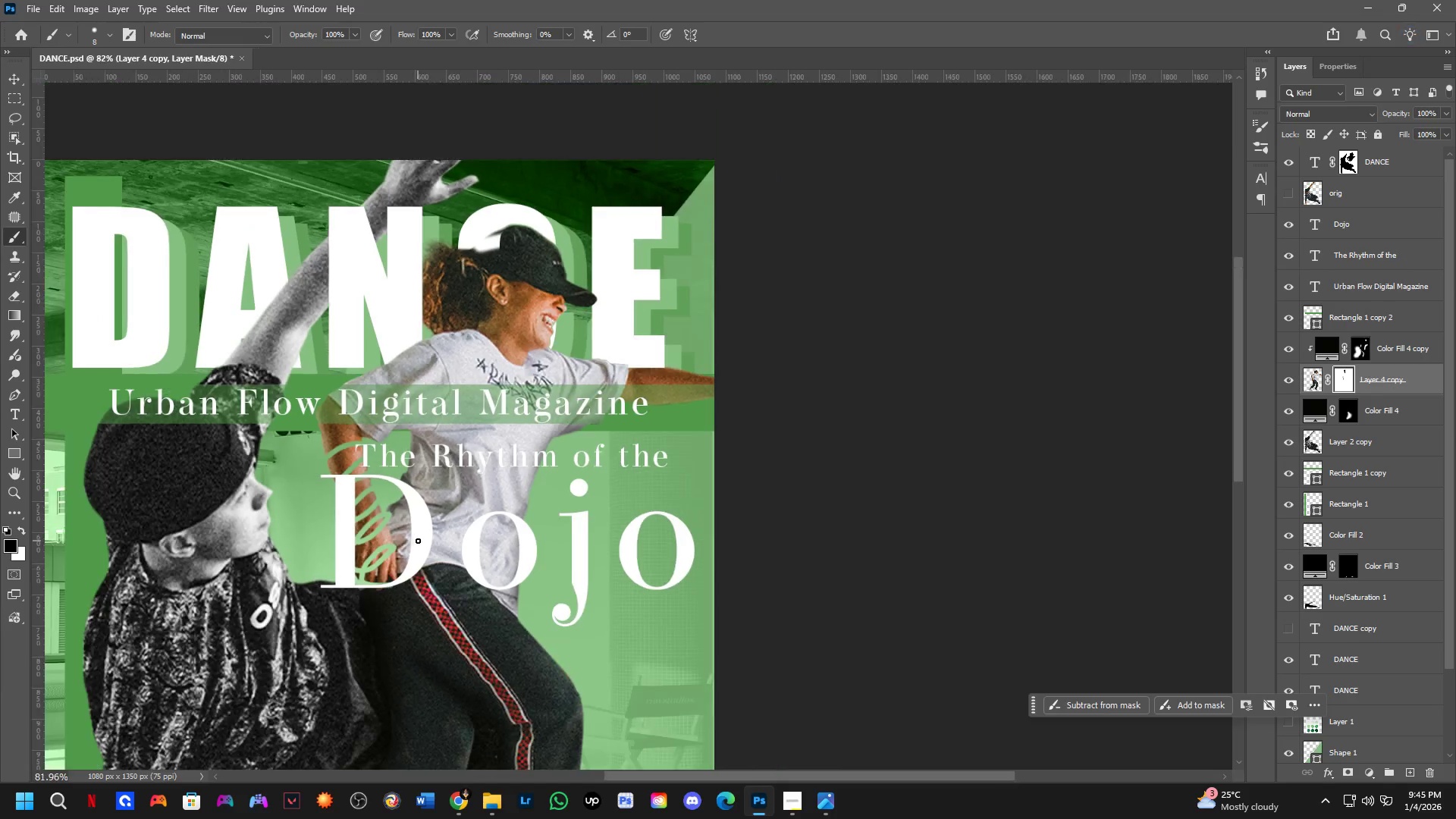 
key(Control+ControlLeft)
 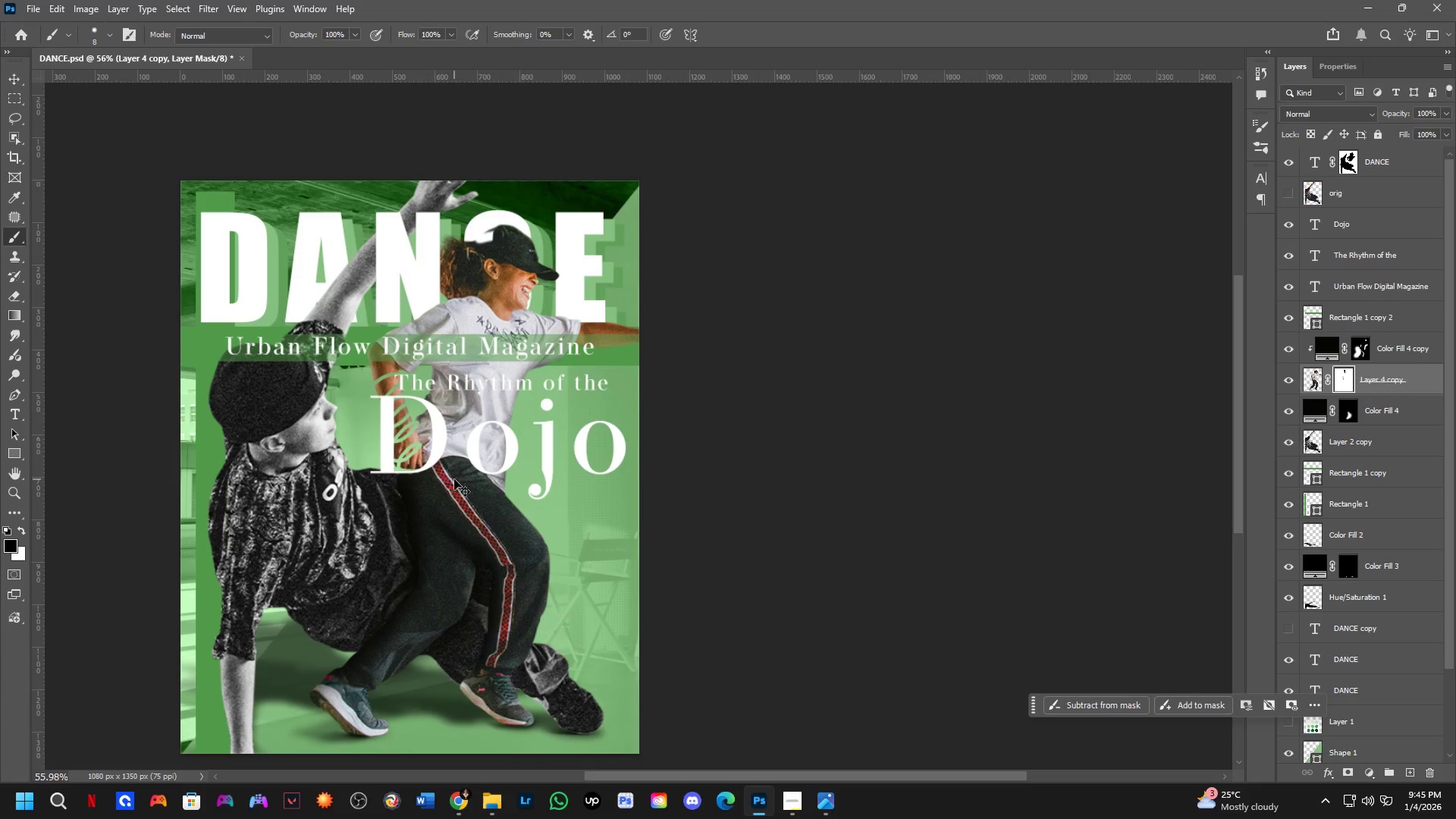 
key(Control+Z)
 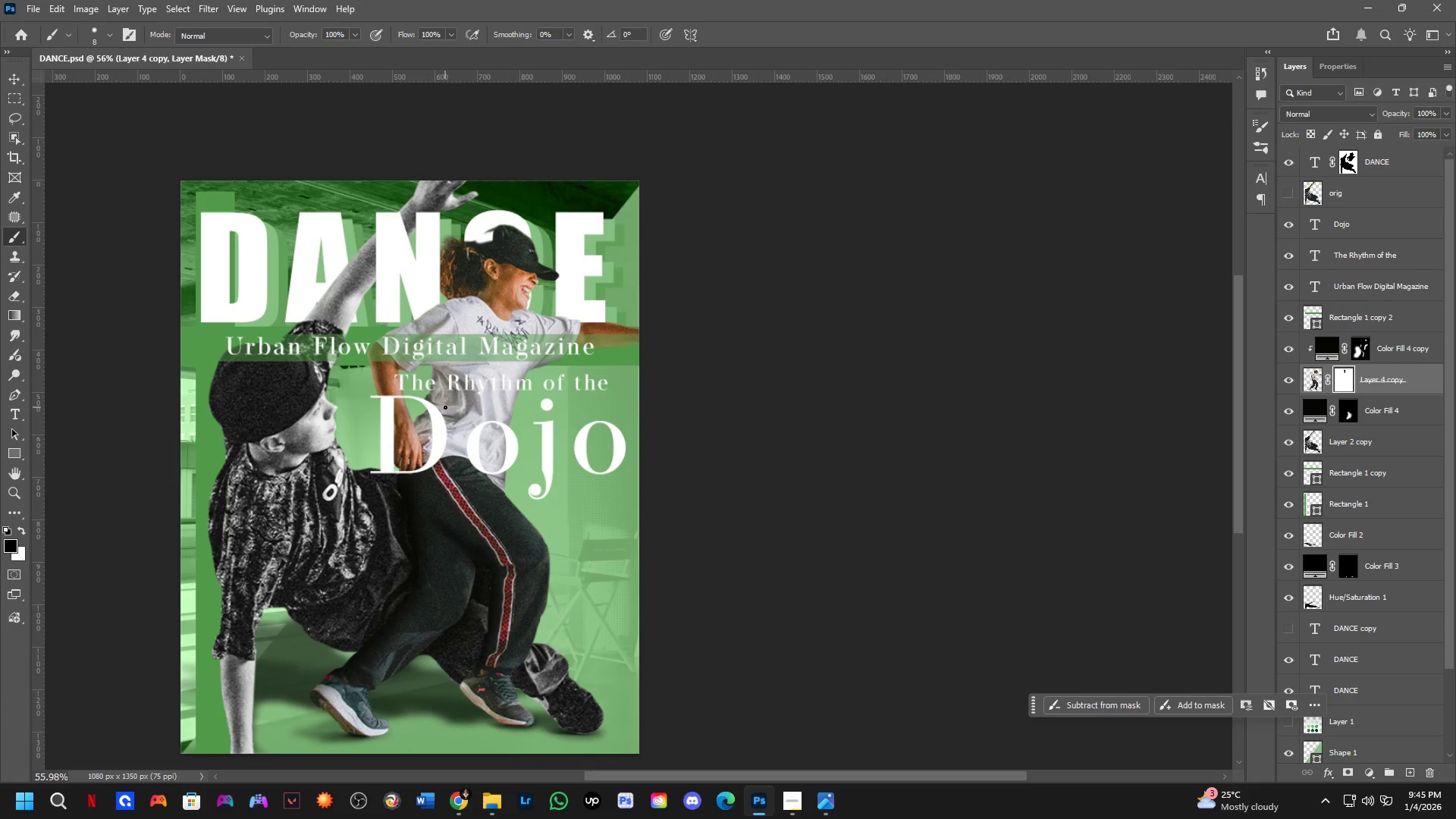 
scroll: coordinate [453, 419], scroll_direction: down, amount: 9.0
 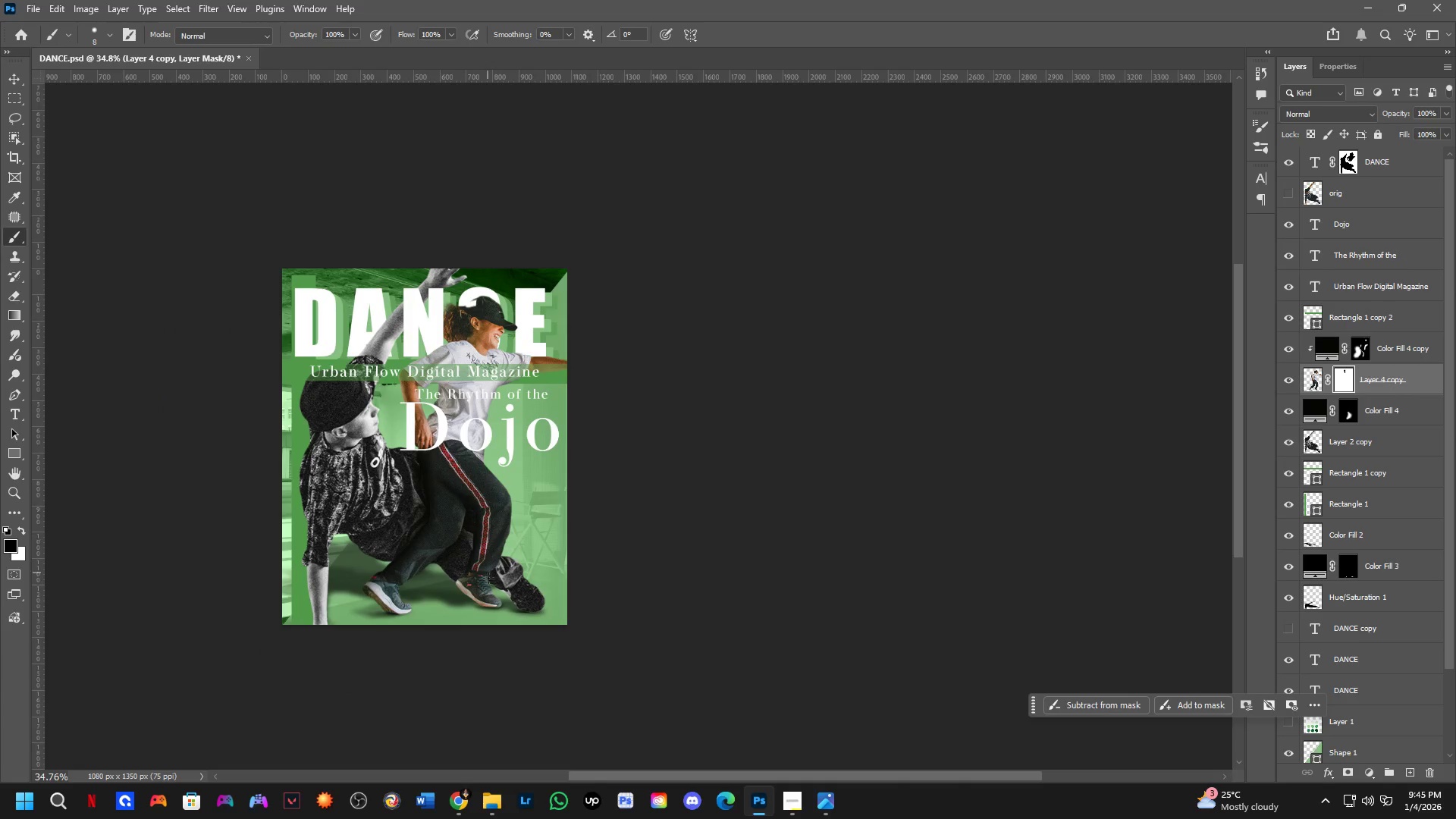 
hold_key(key=Space, duration=0.59)
 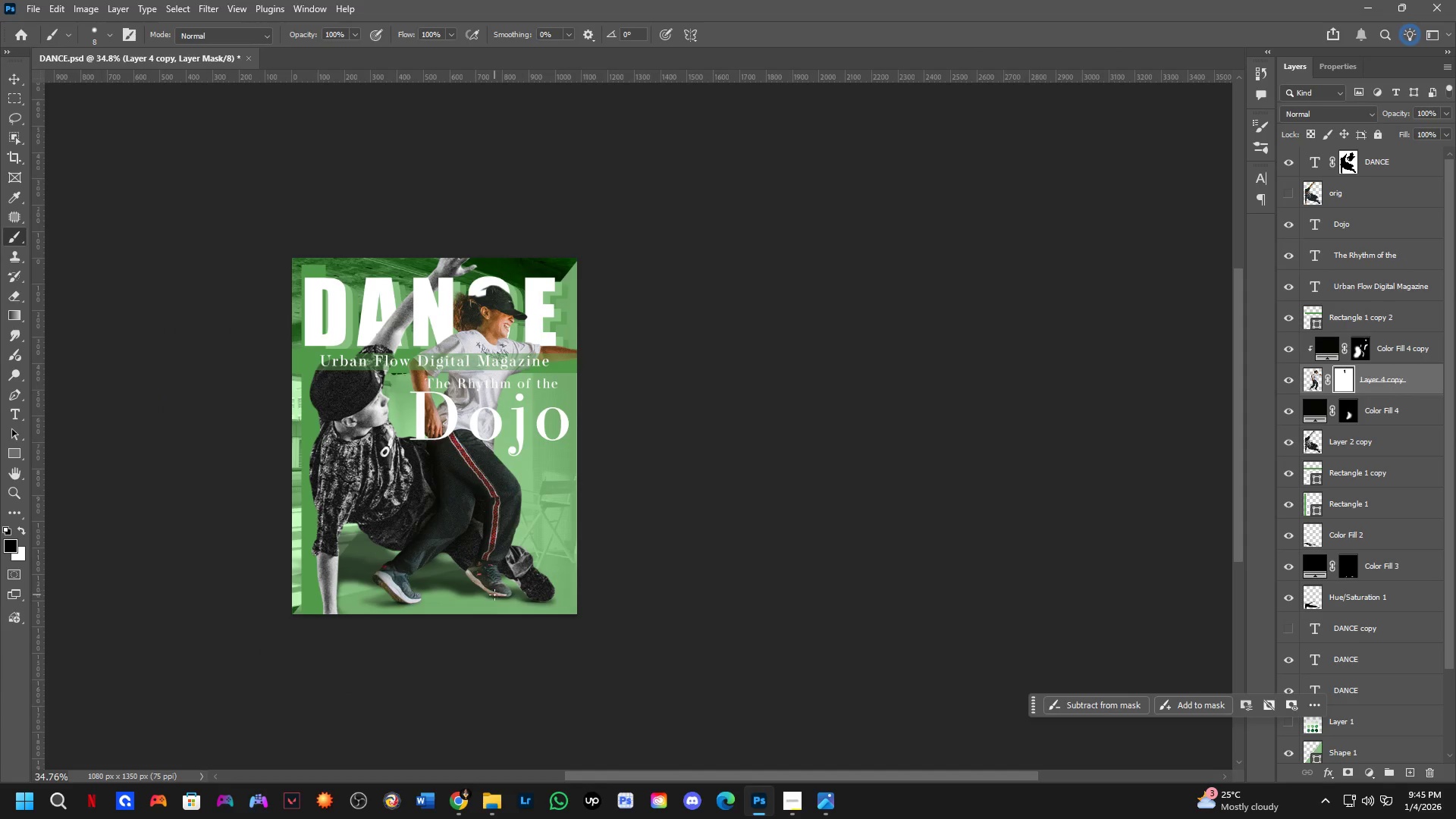 